 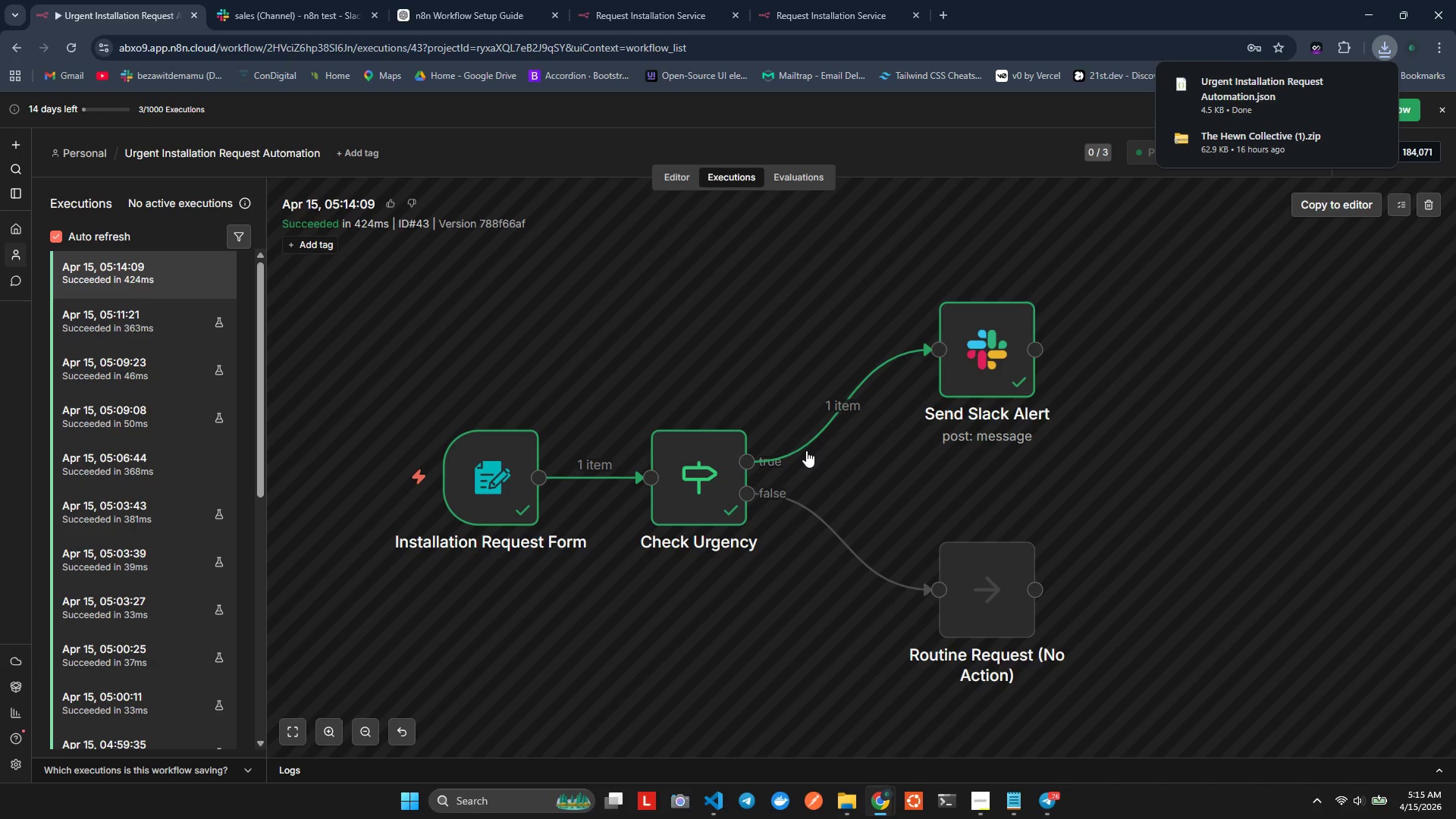 
scroll: coordinate [905, 492], scroll_direction: down, amount: 1.0
 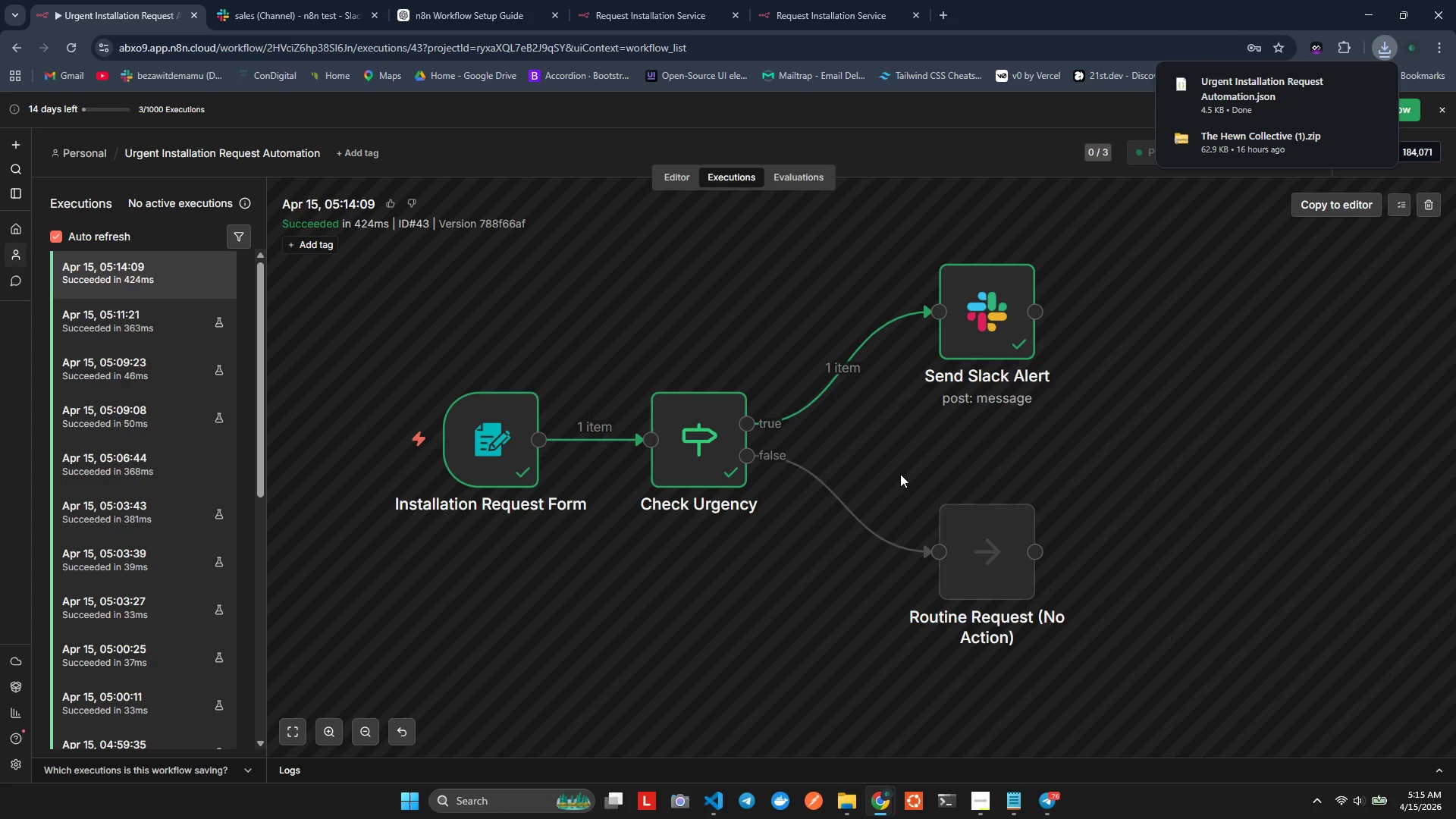 
hold_key(key=ControlLeft, duration=0.53)
scroll: coordinate [900, 469], scroll_direction: none, amount: 0.0
 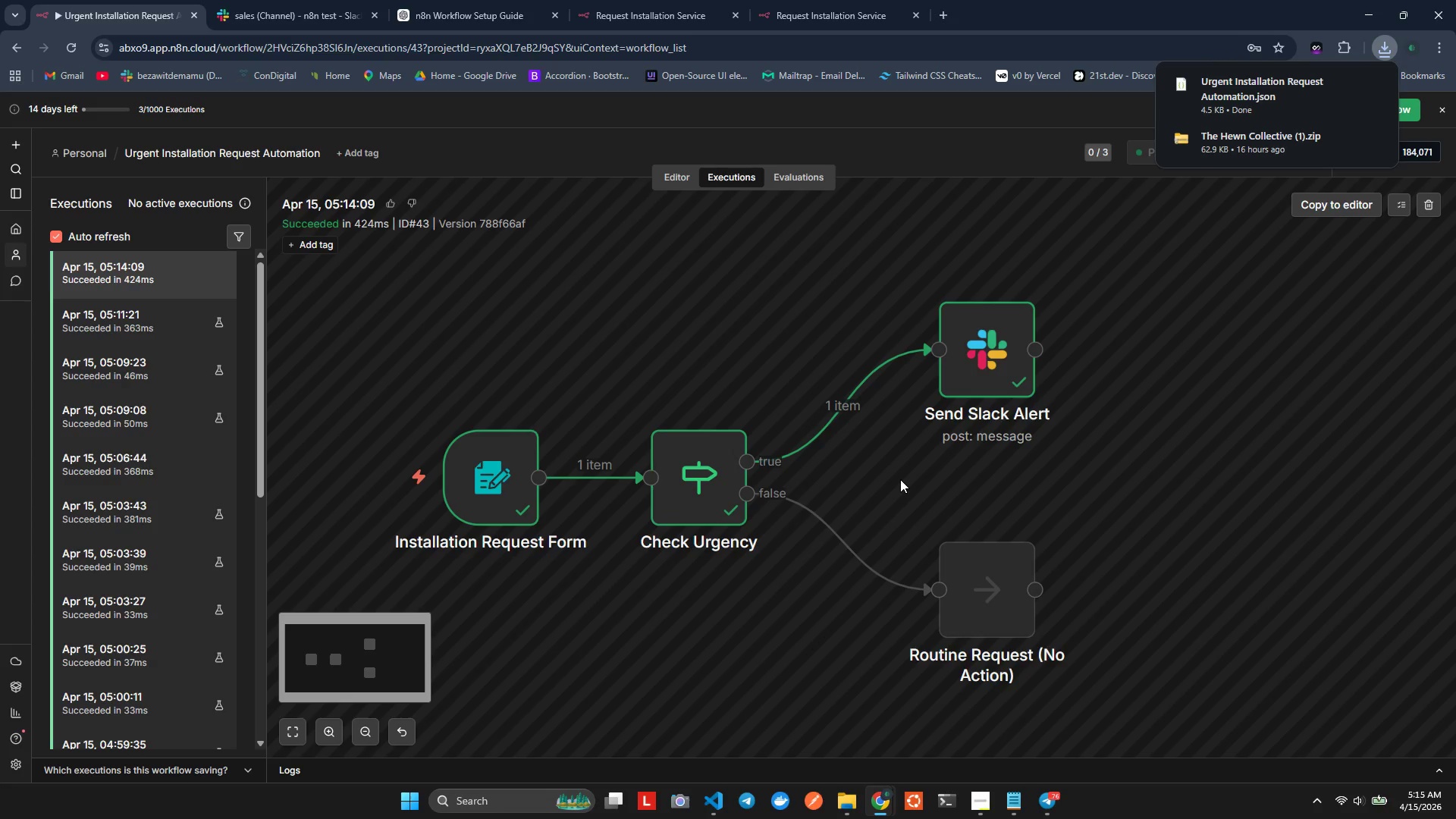 
hold_key(key=ShiftLeft, duration=0.58)
scroll: coordinate [900, 479], scroll_direction: none, amount: 0.0
 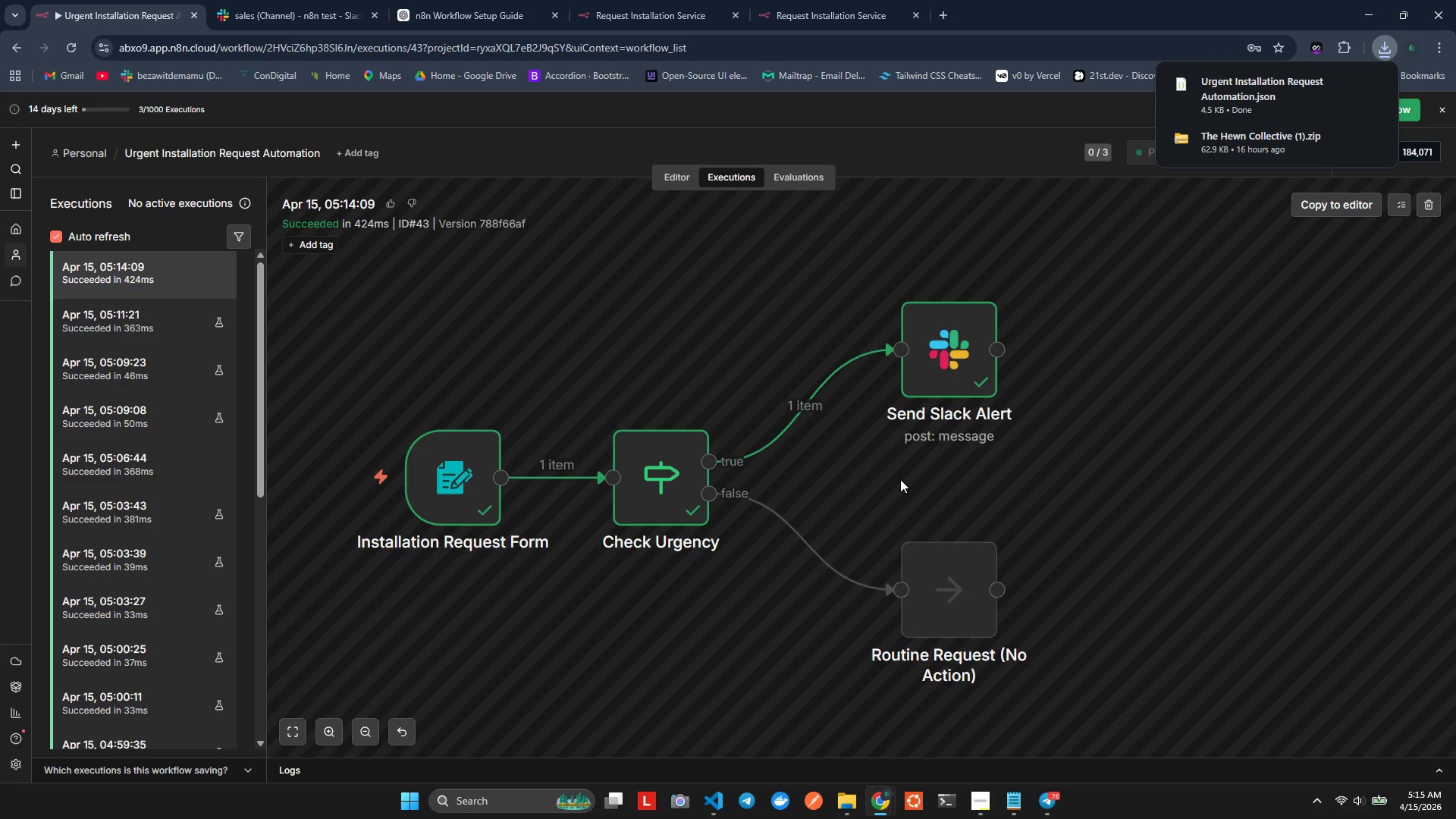 
hold_key(key=ShiftLeft, duration=0.69)
 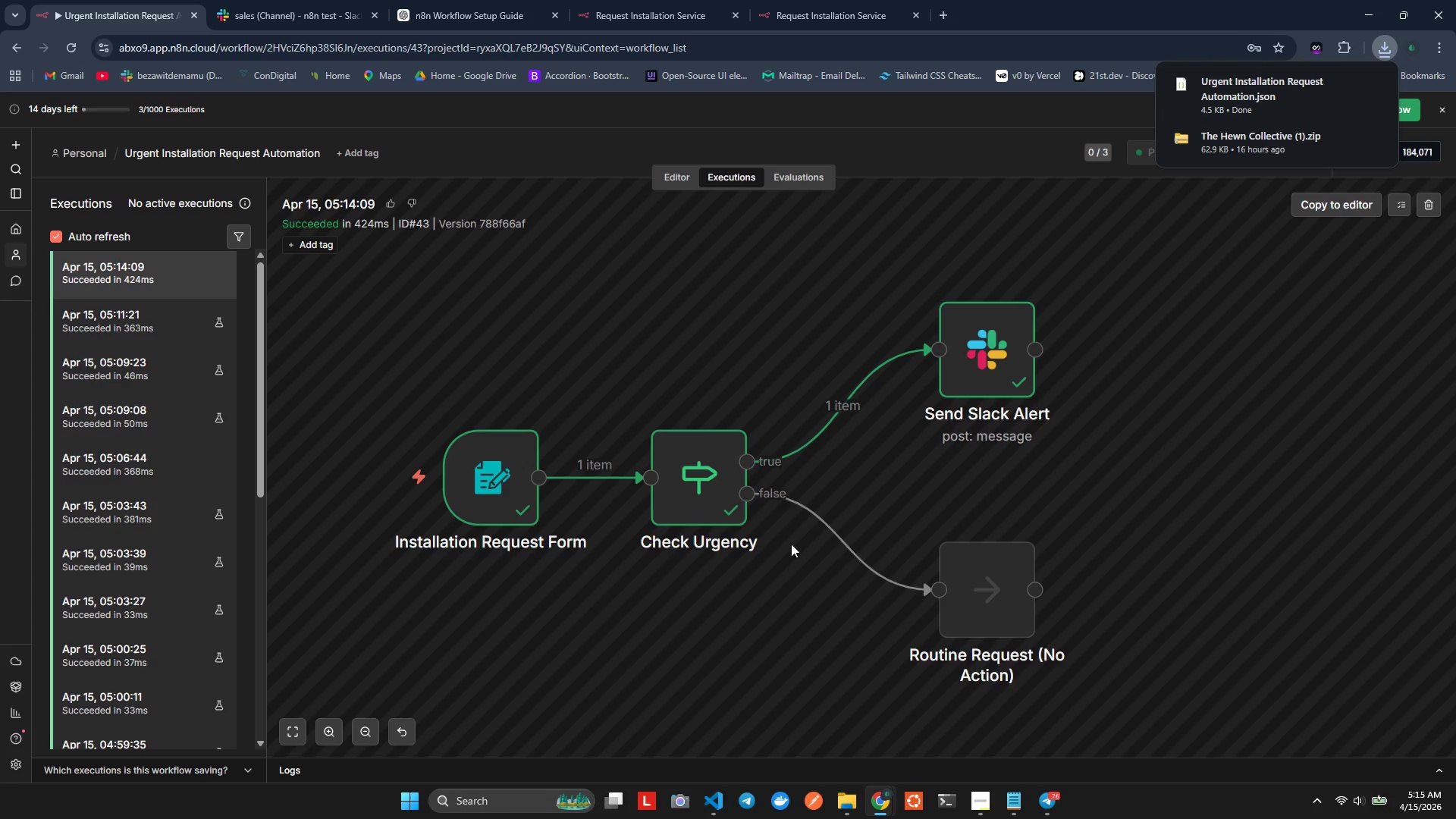 
hold_key(key=ControlLeft, duration=0.94)
scroll: coordinate [792, 543], scroll_direction: none, amount: 0.0
 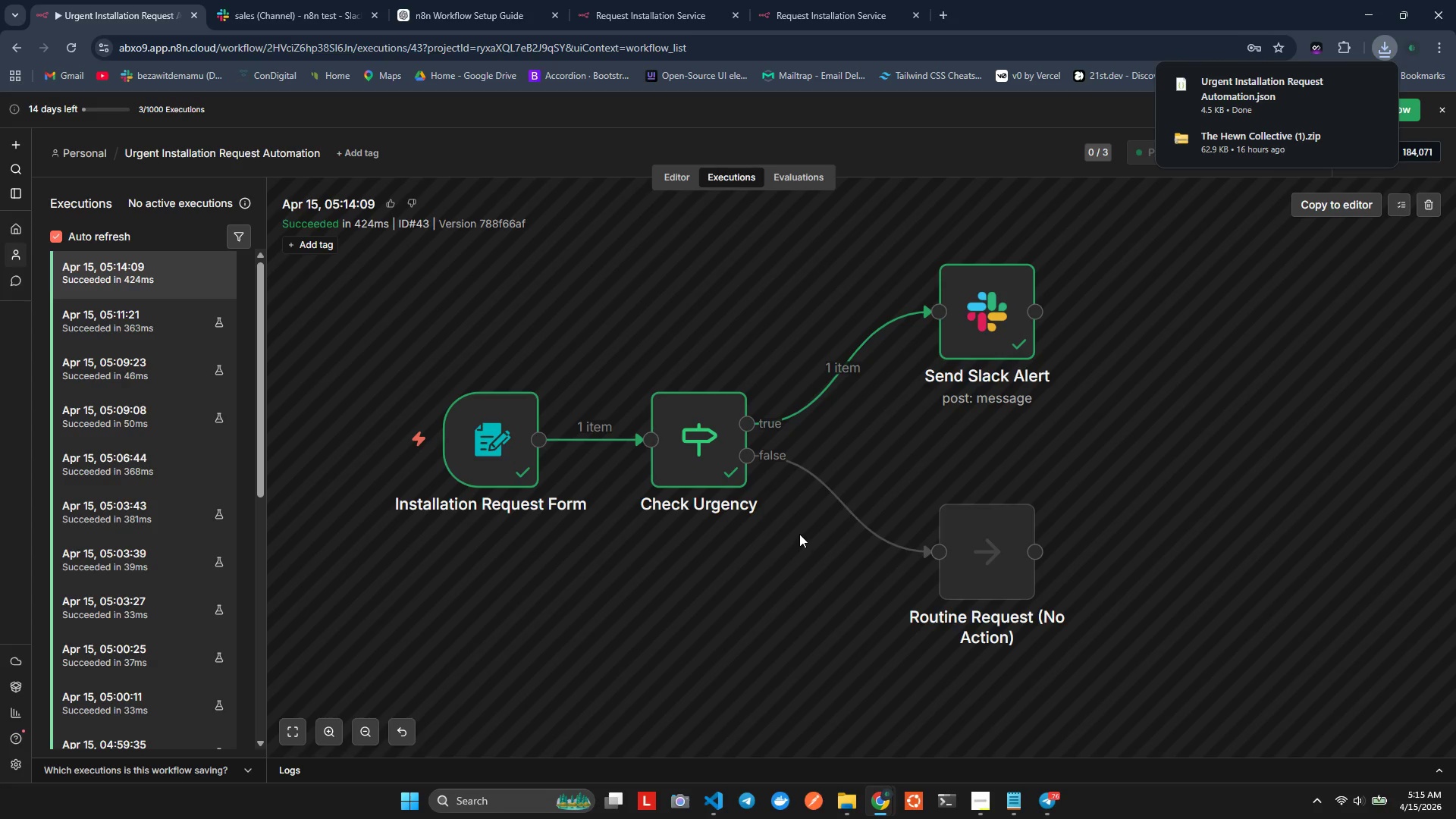 
hold_key(key=ControlLeft, duration=0.48)
 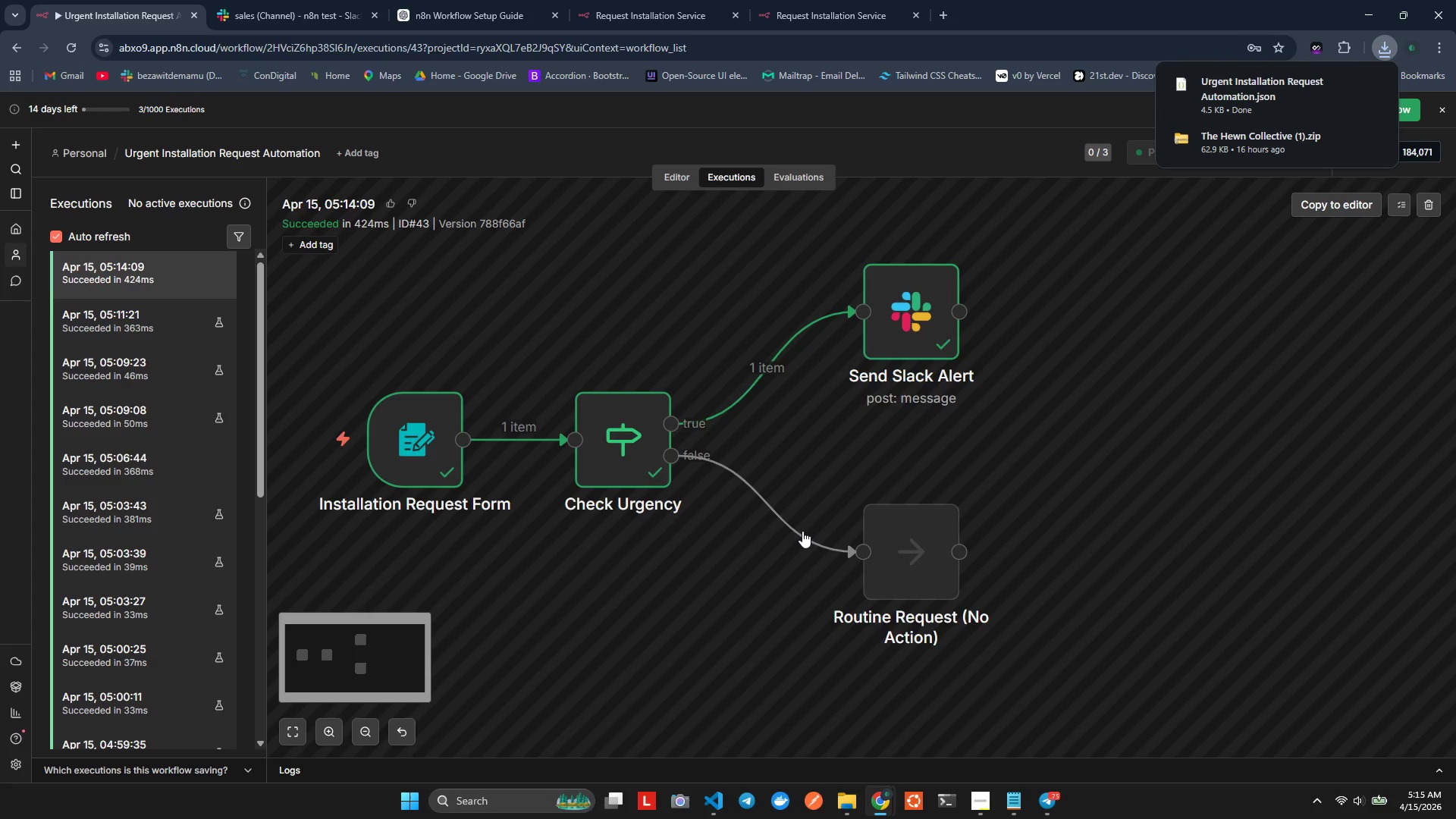 
key(Control+ControlLeft)
 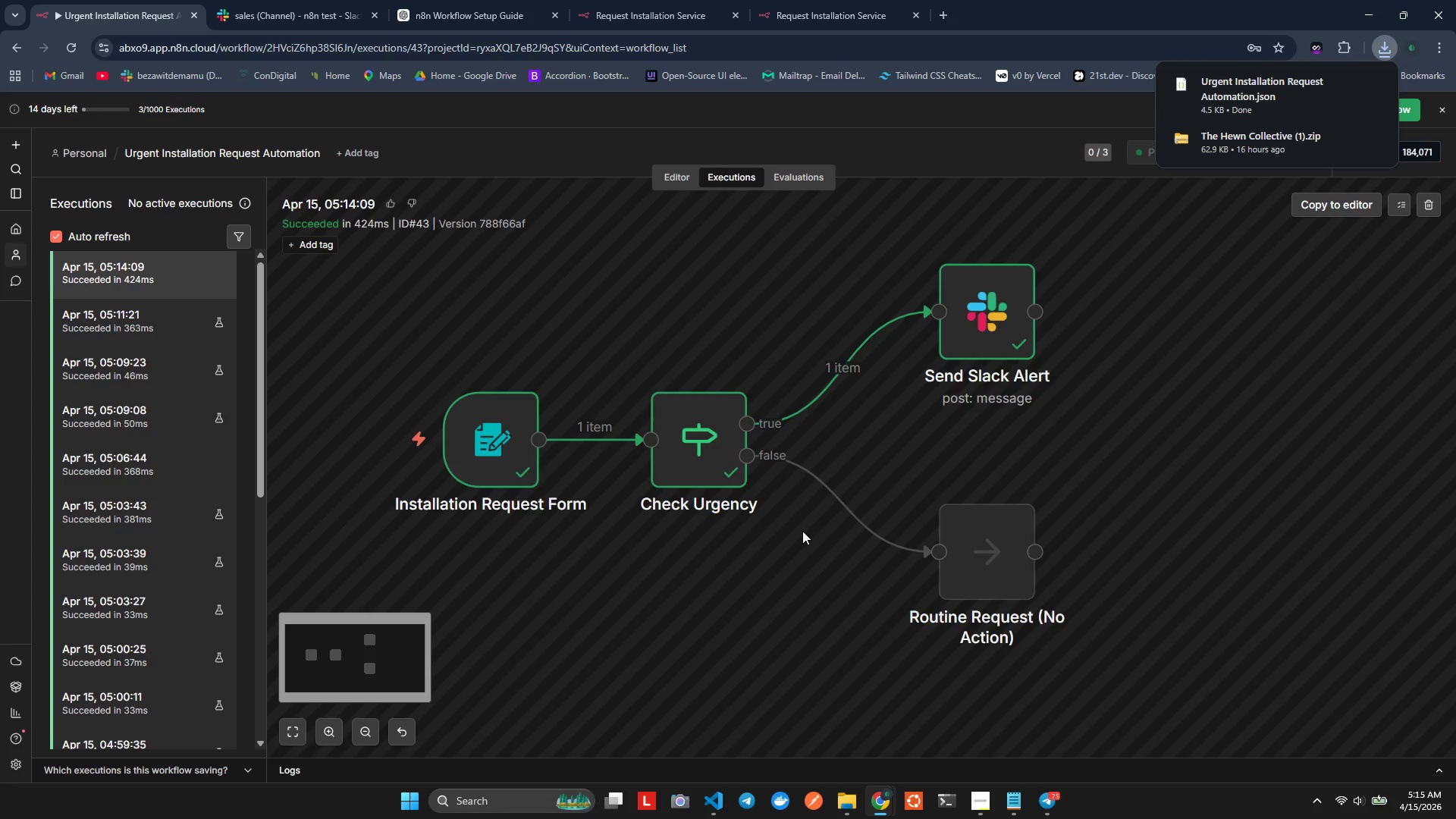 
hold_key(key=ShiftLeft, duration=0.53)
 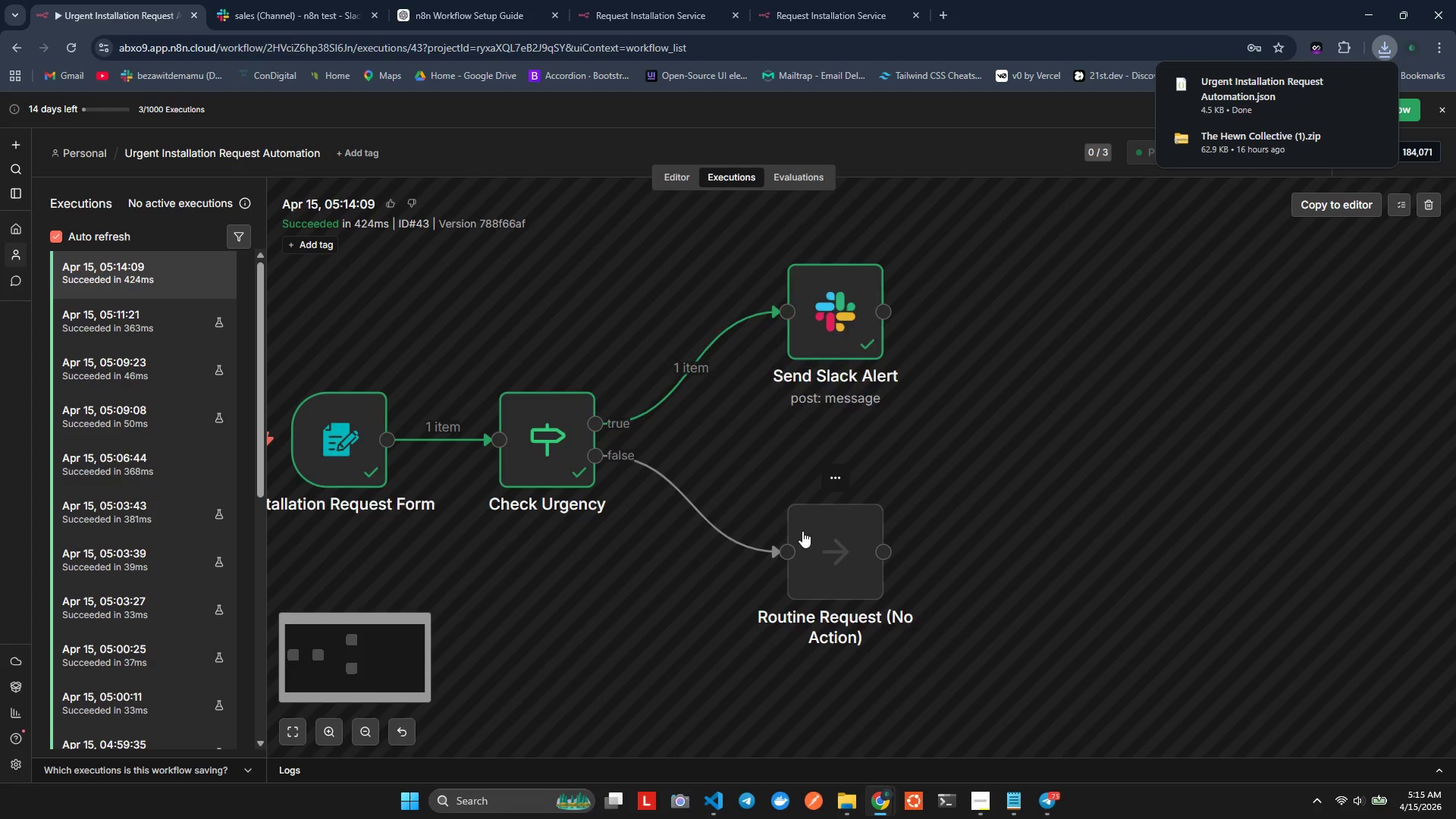 
key(Shift+ShiftLeft)
 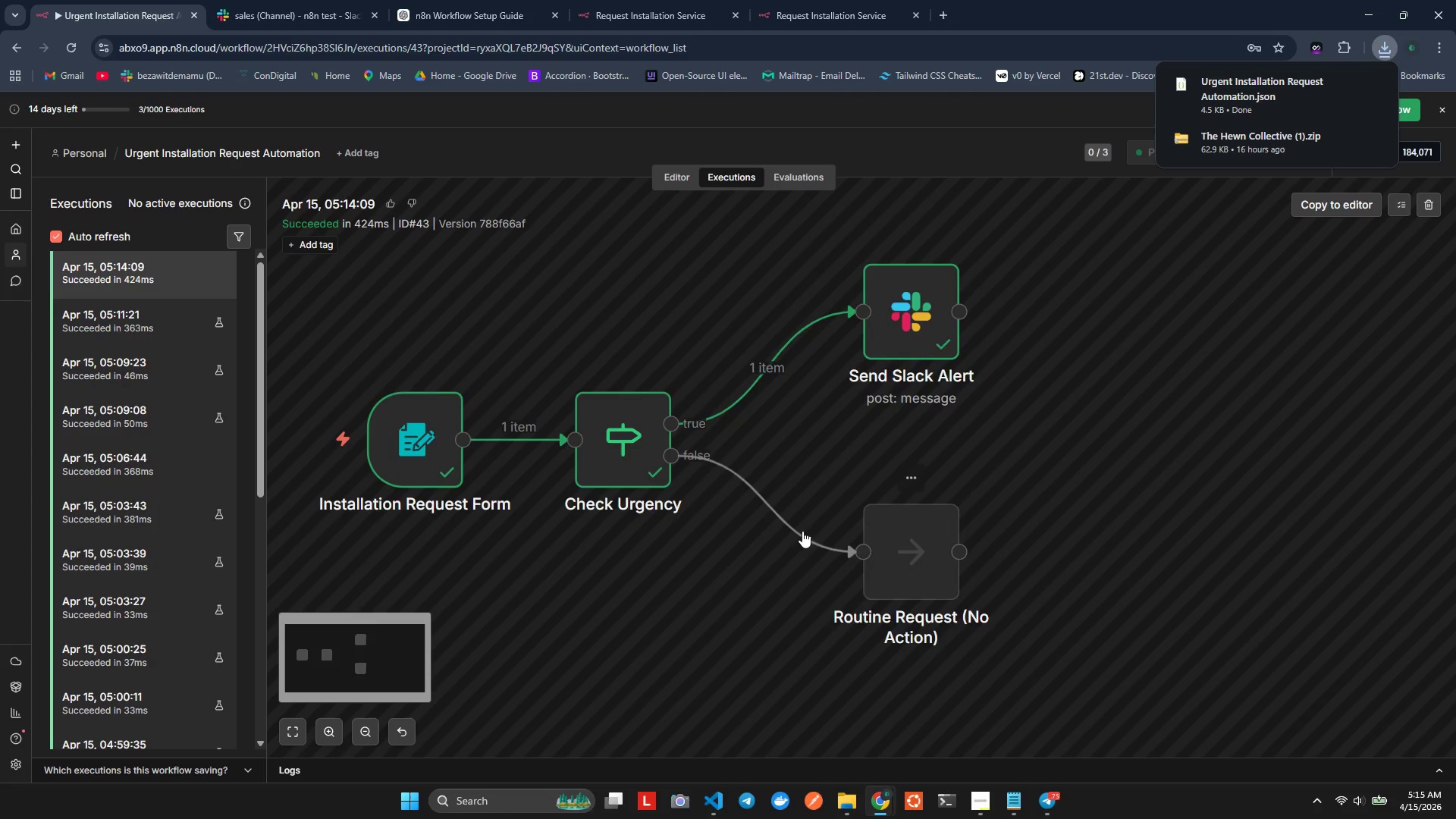 
scroll: coordinate [802, 531], scroll_direction: down, amount: 4.0
 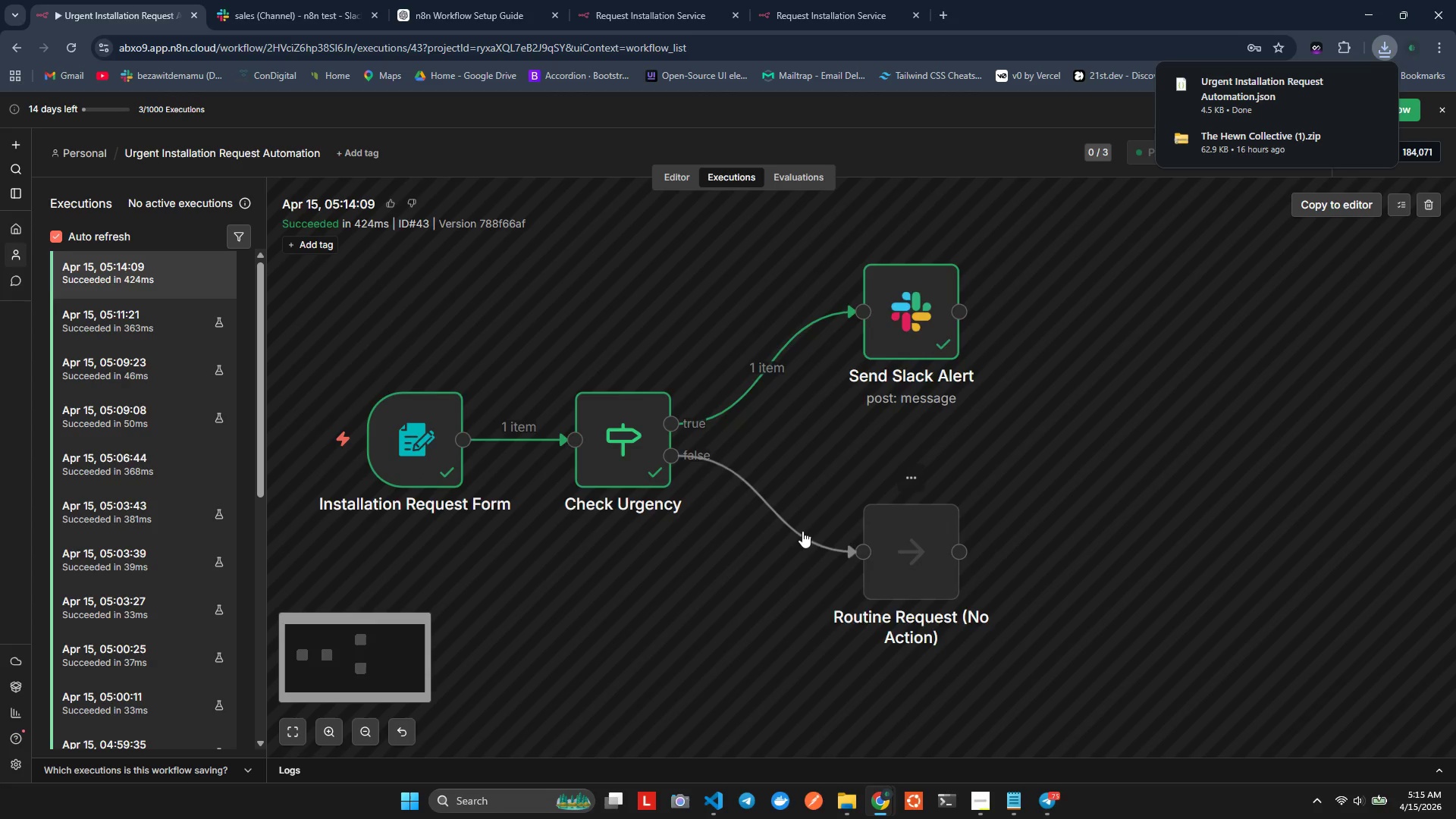 
hold_key(key=ControlLeft, duration=0.5)
 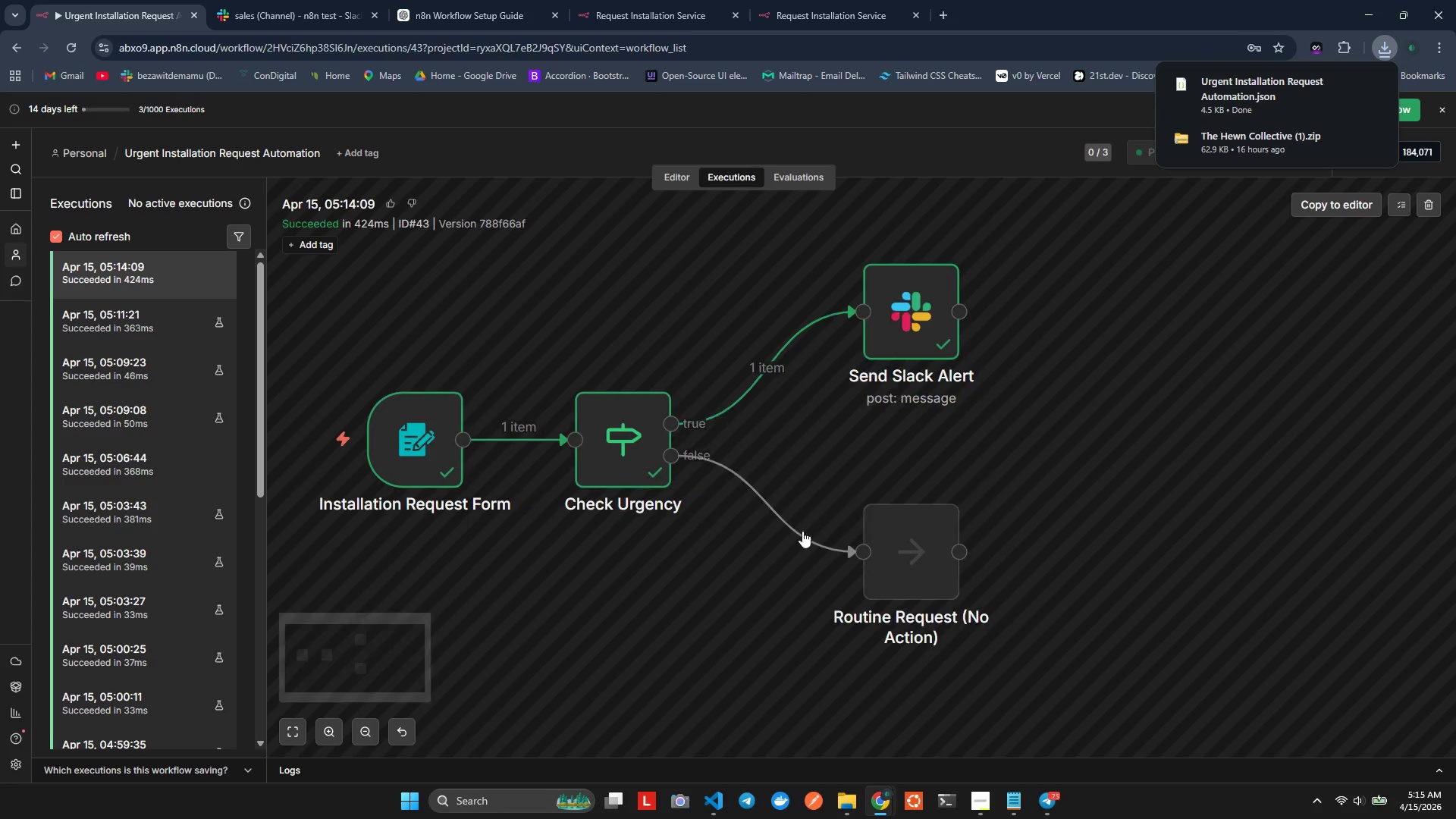 
scroll: coordinate [802, 531], scroll_direction: up, amount: 3.0
 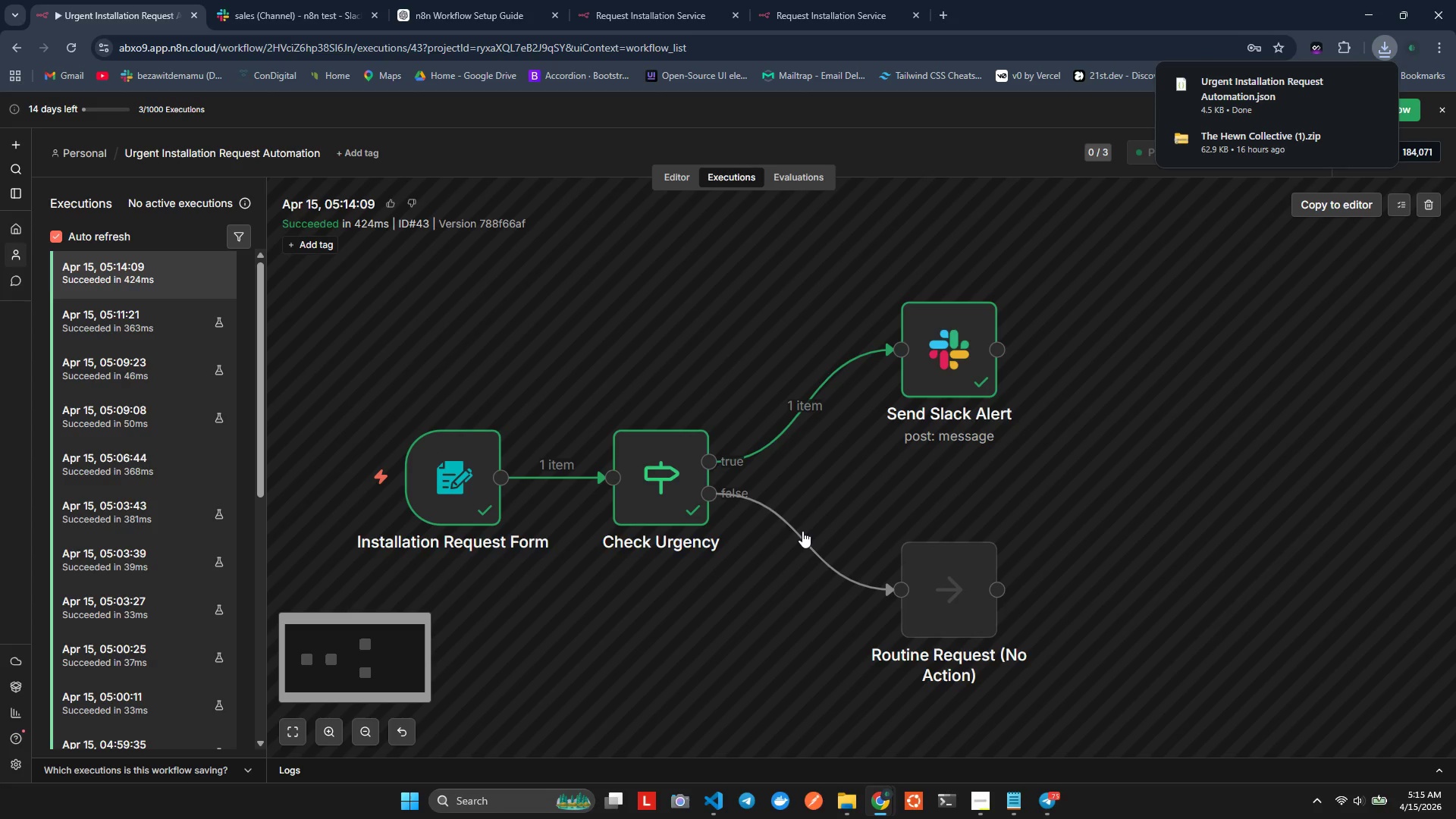 
hold_key(key=ShiftLeft, duration=1.08)
scroll: coordinate [802, 531], scroll_direction: none, amount: 0.0
 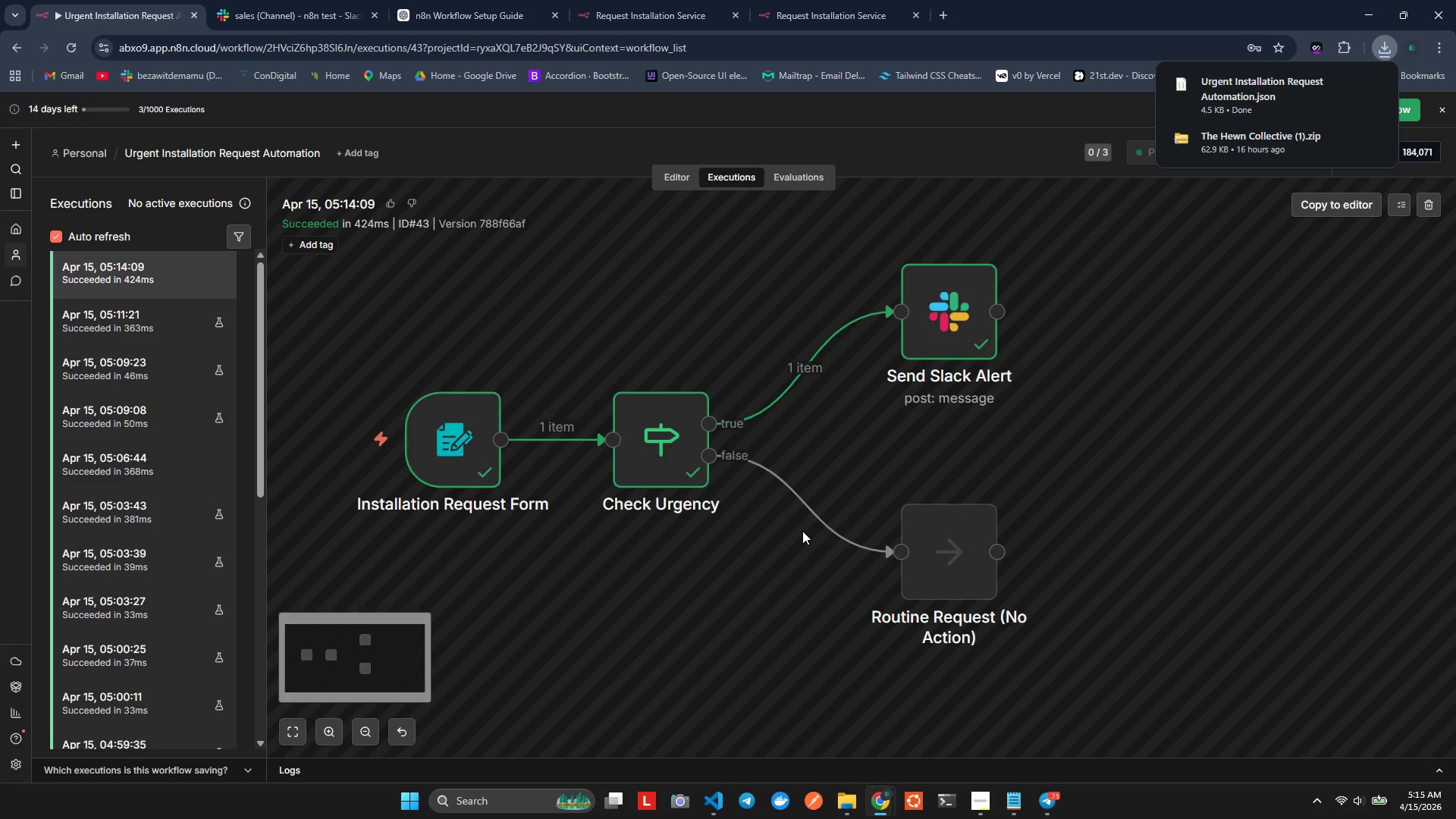 
double_click([676, 172])
 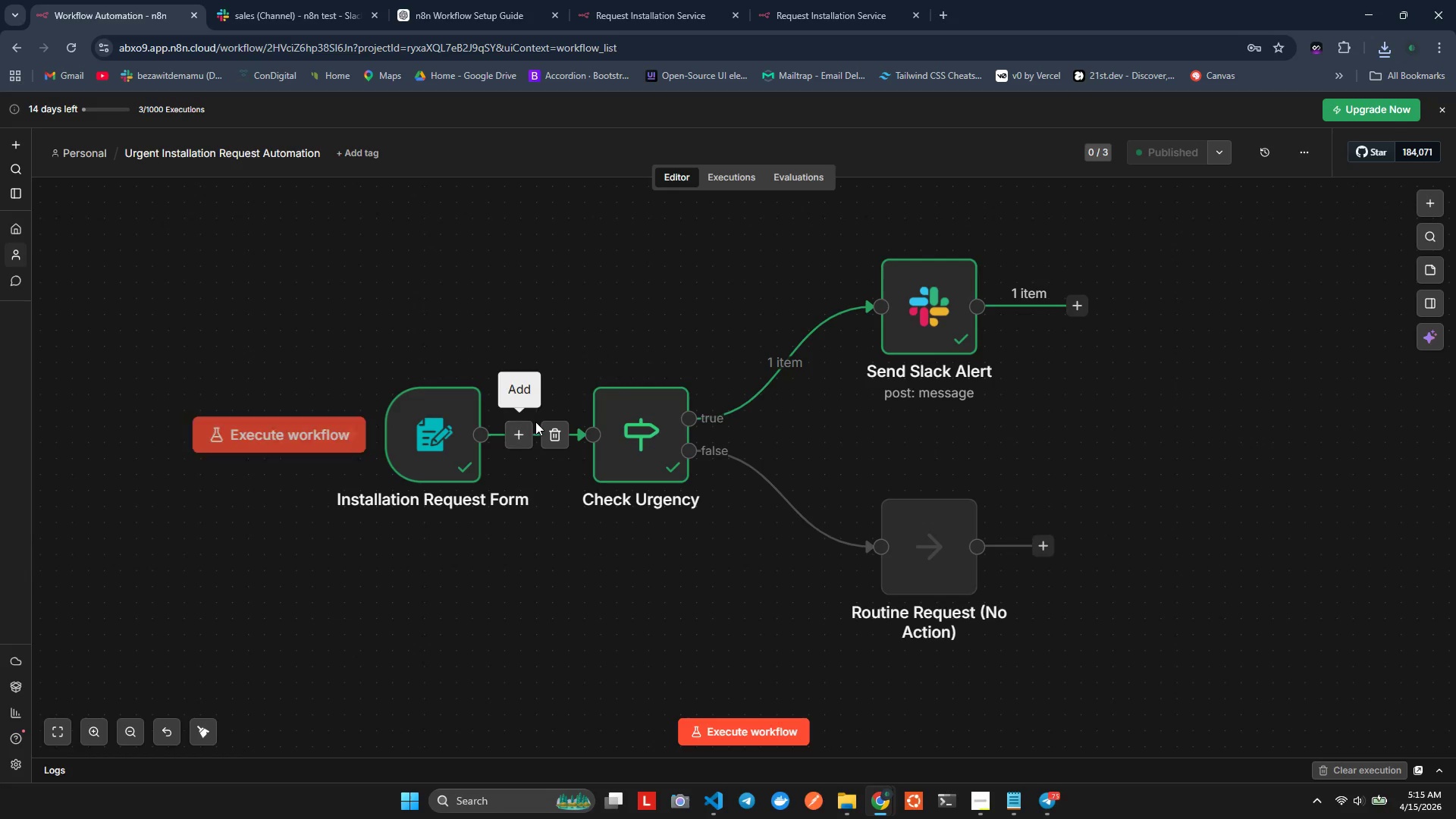 
wait(13.17)
 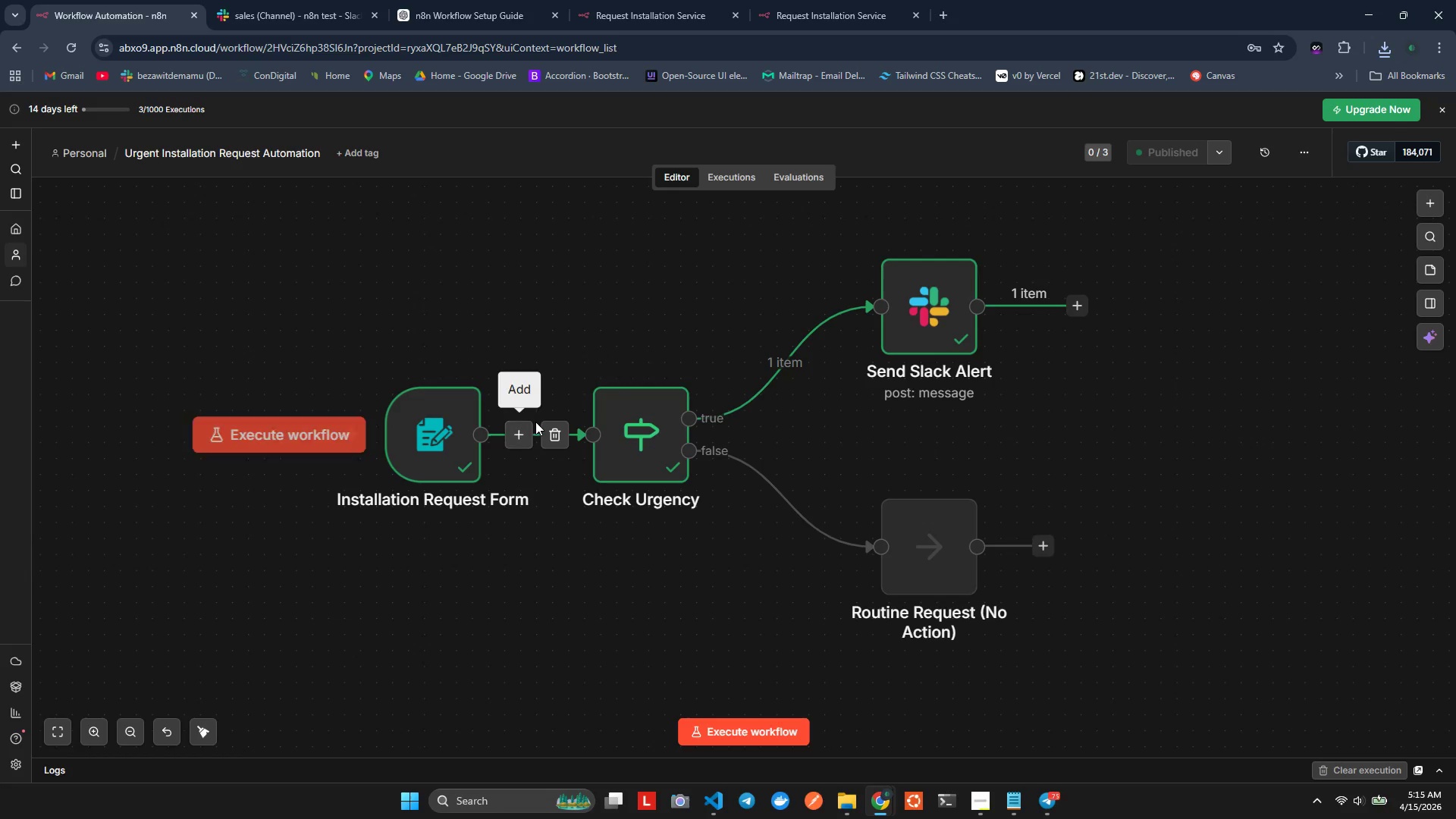 
left_click([739, 170])
 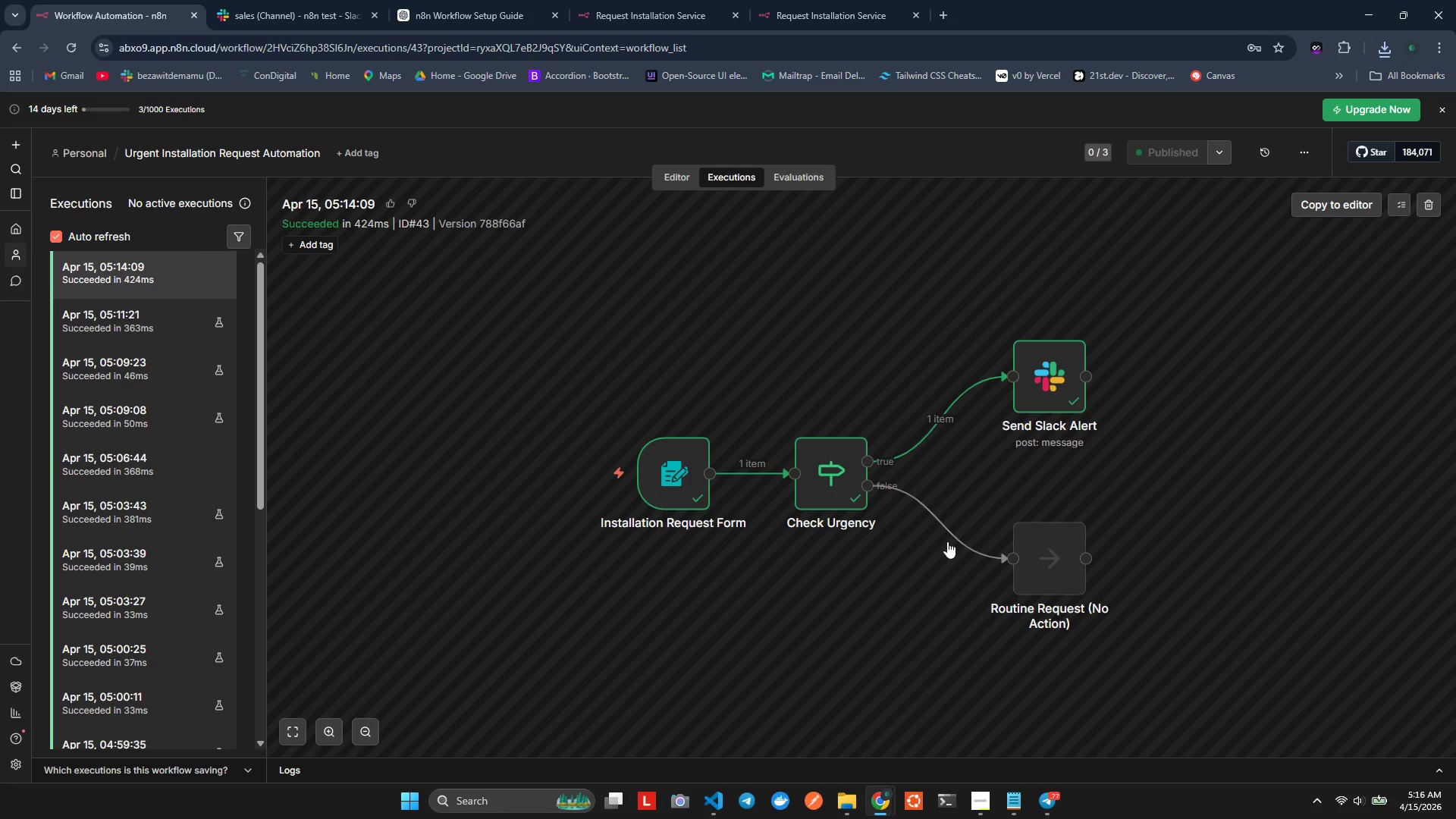 
wait(19.58)
 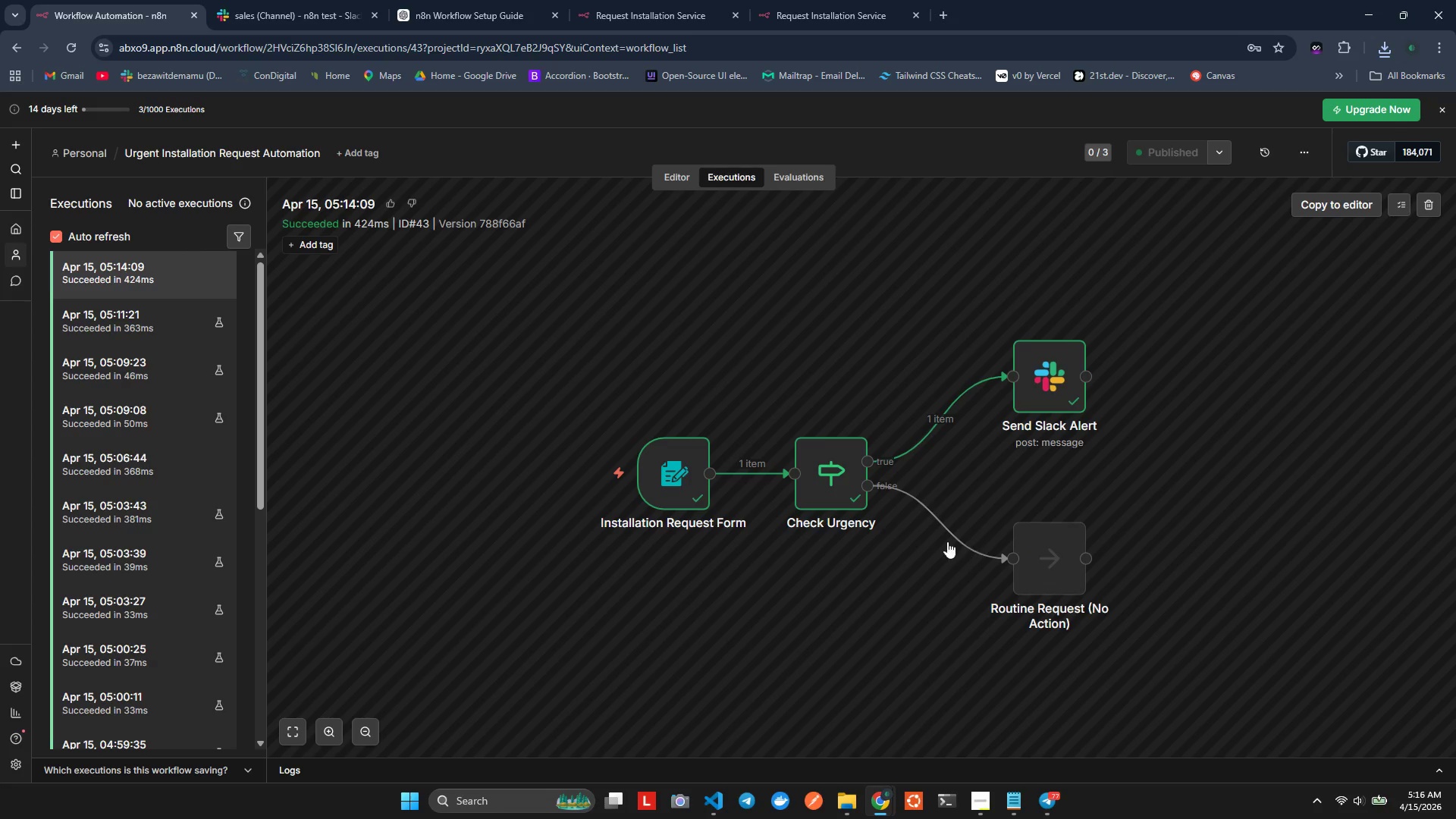 
left_click([665, 448])
 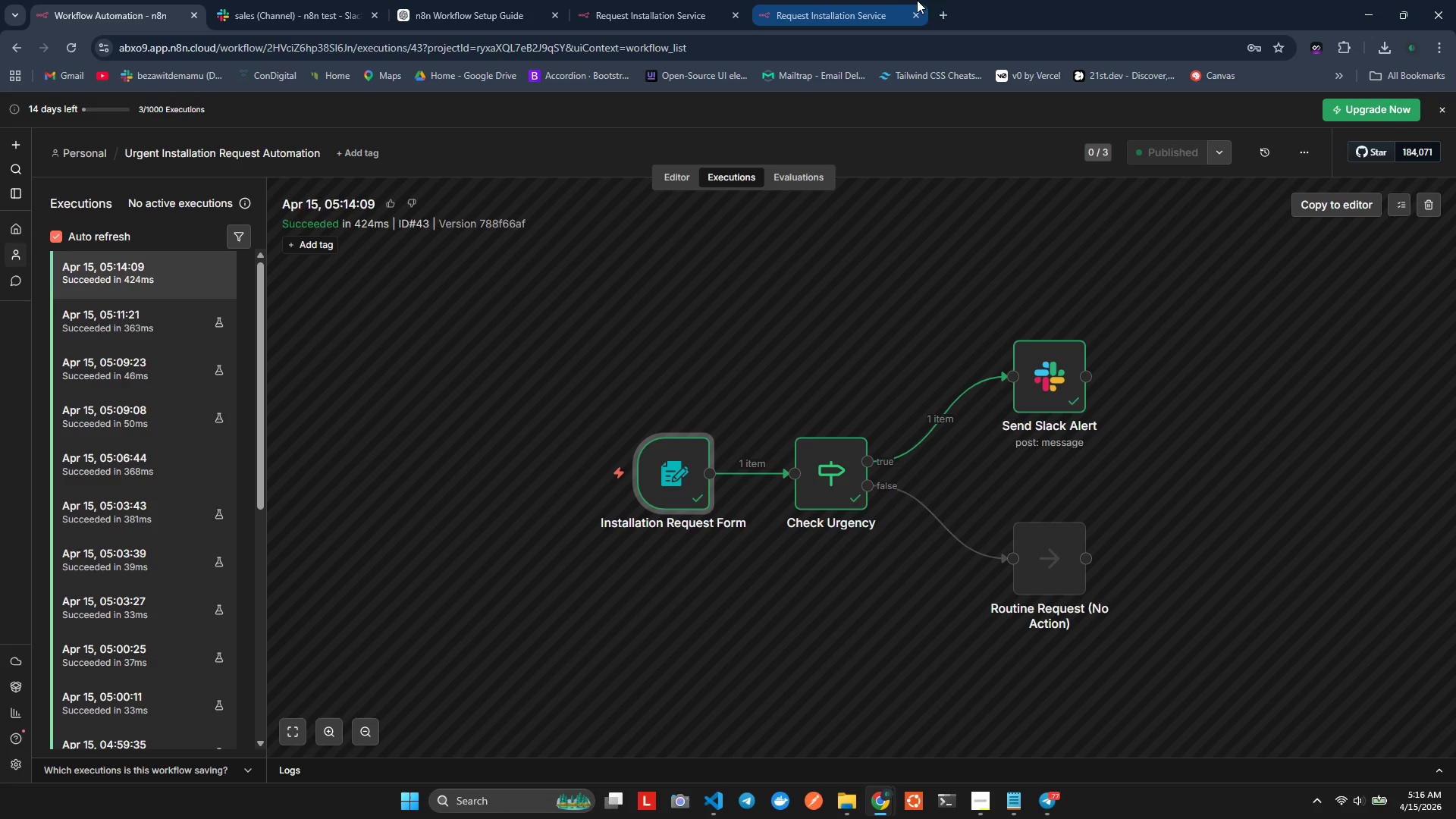 
left_click([937, 9])
 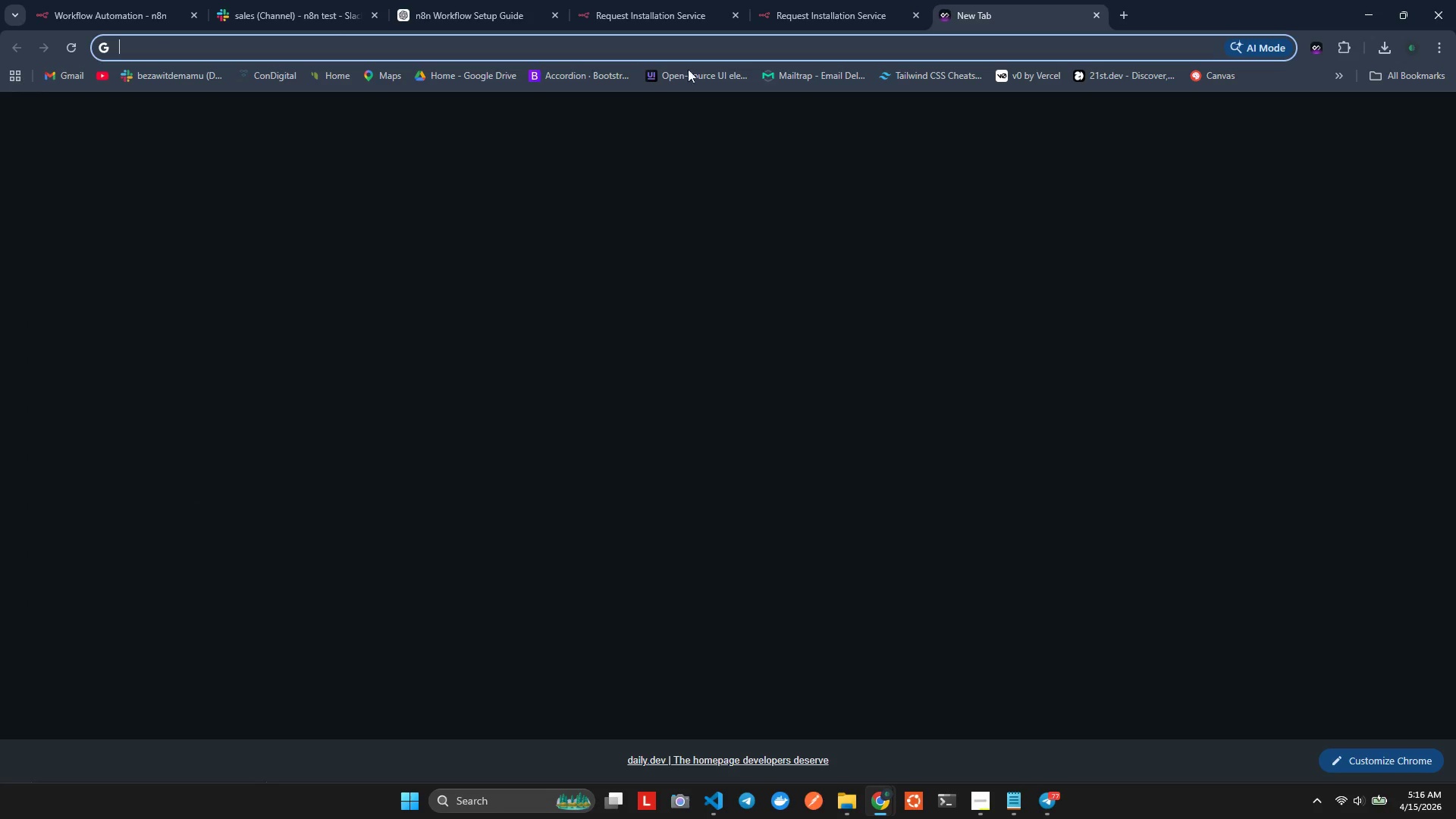 
key(Control+ControlLeft)
 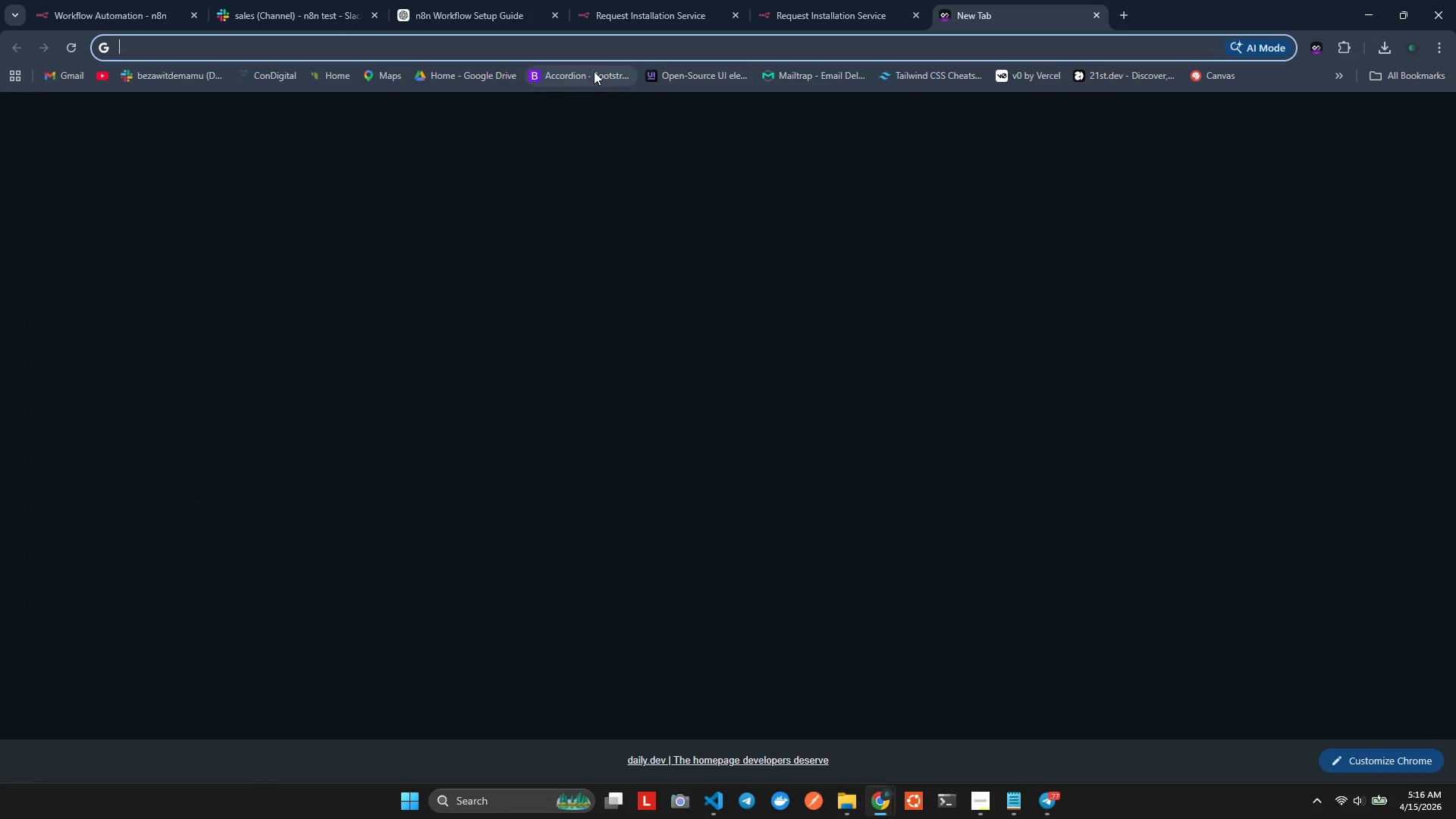 
key(Control+V)
 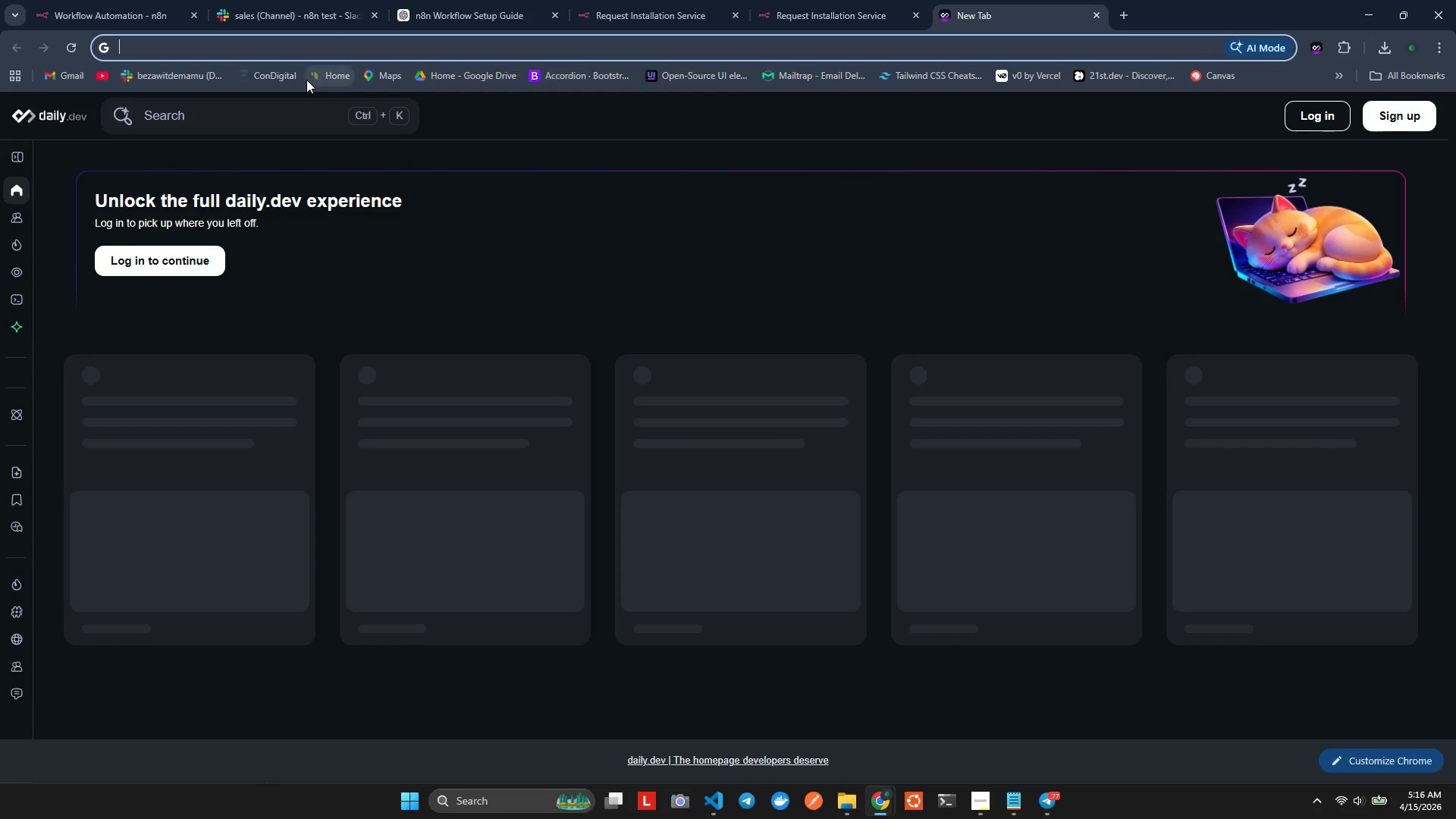 
key(Meta+V)
 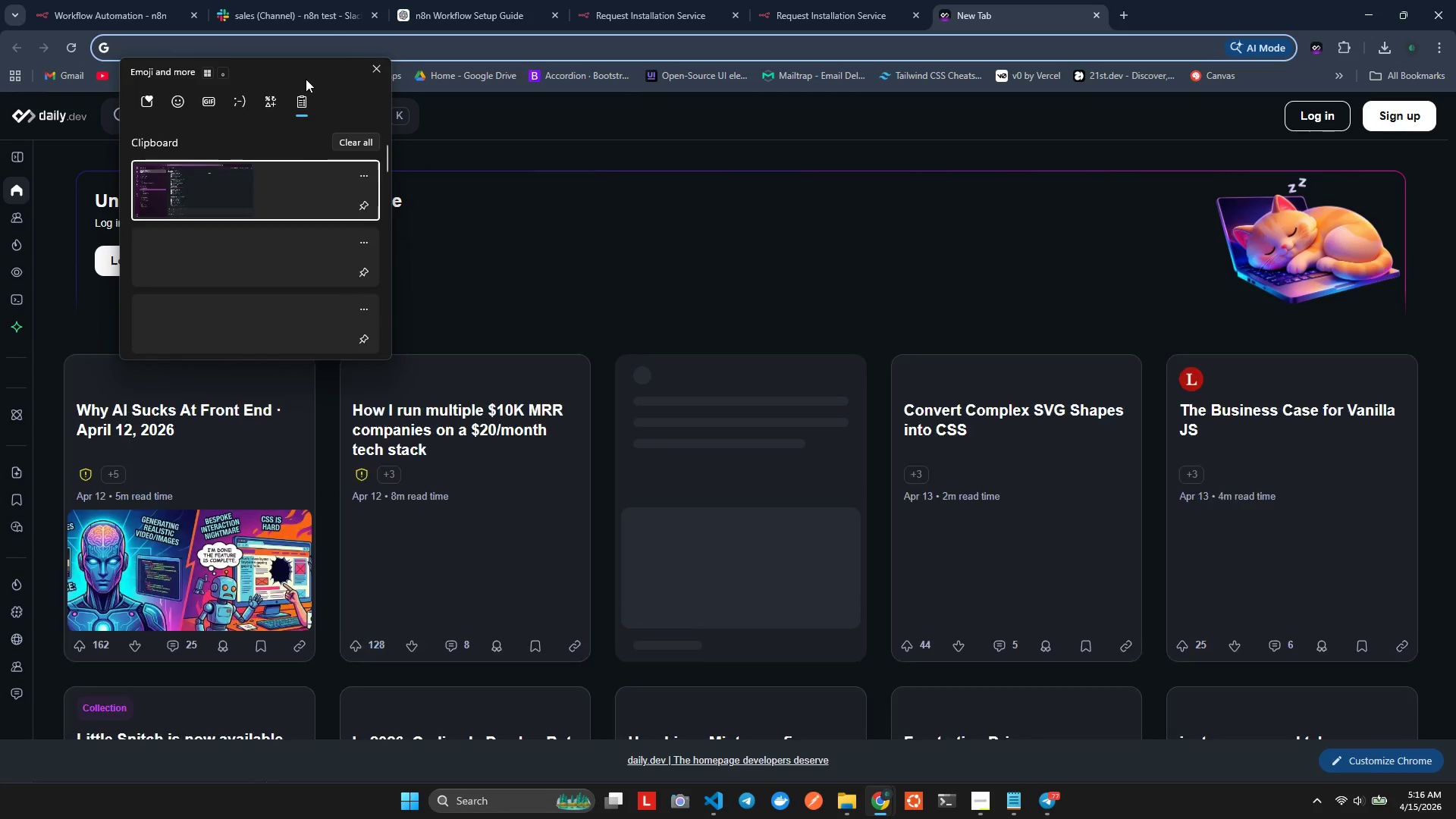 
key(ArrowDown)
 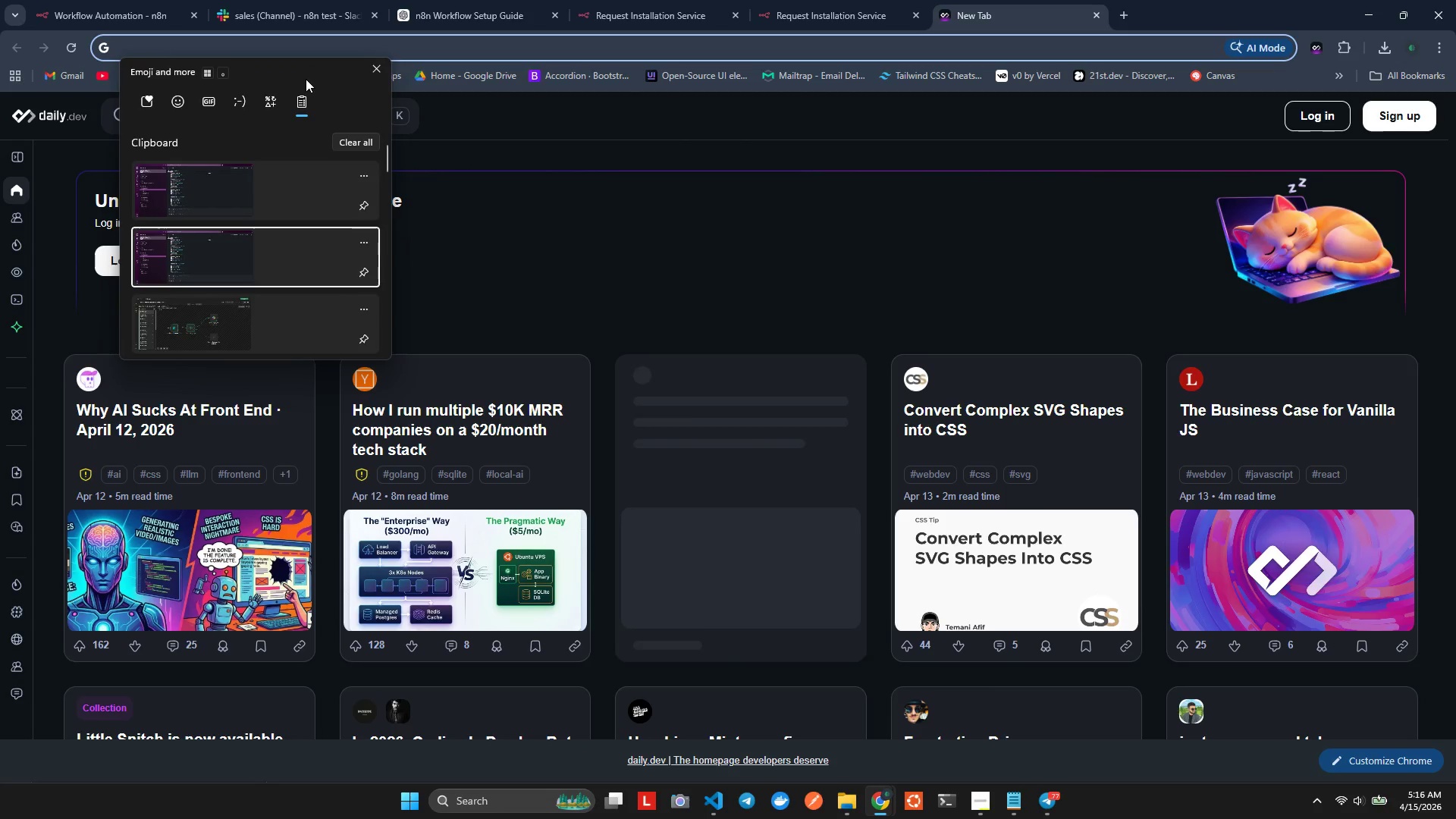 
key(ArrowDown)
 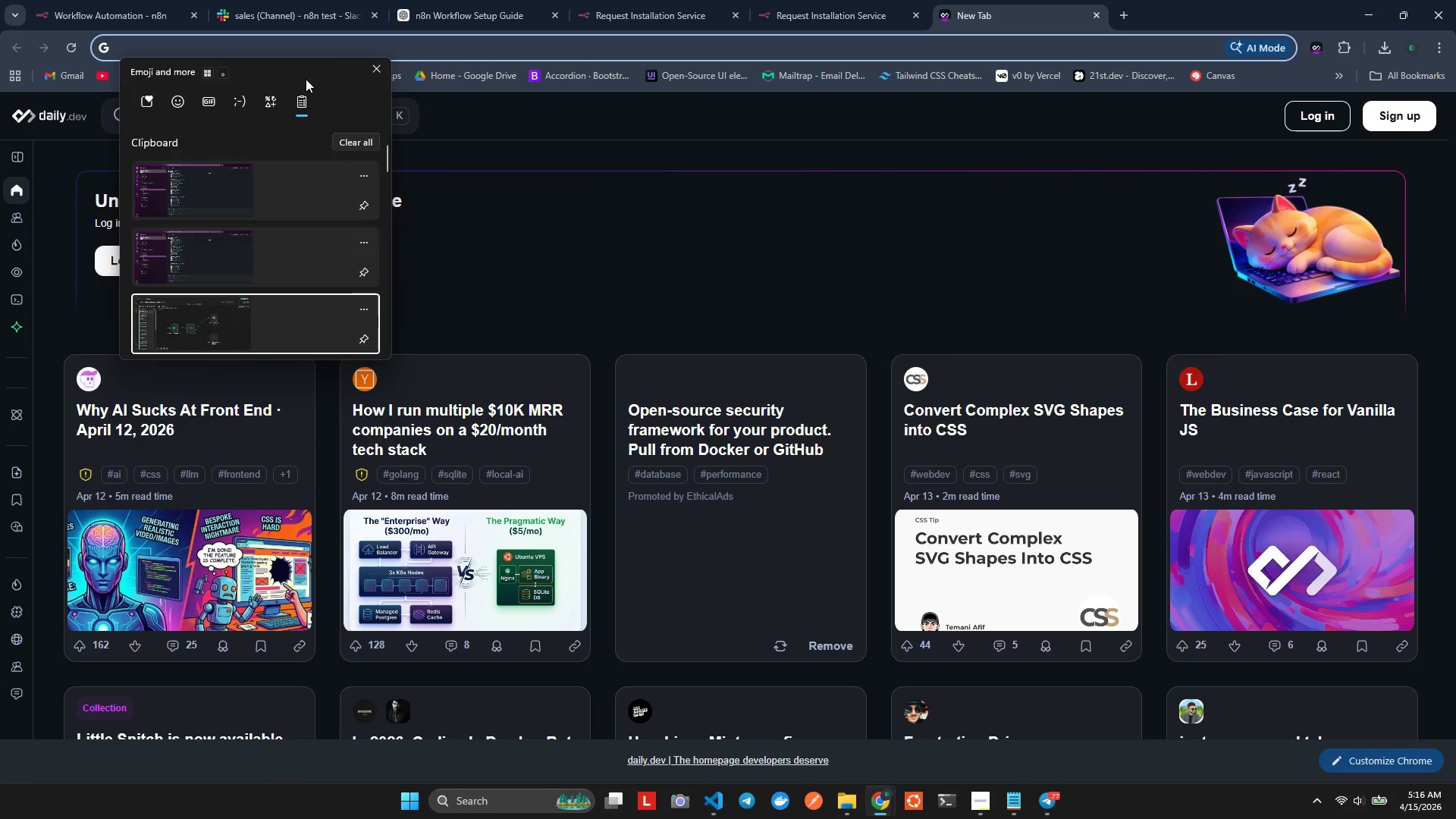 
key(ArrowDown)
 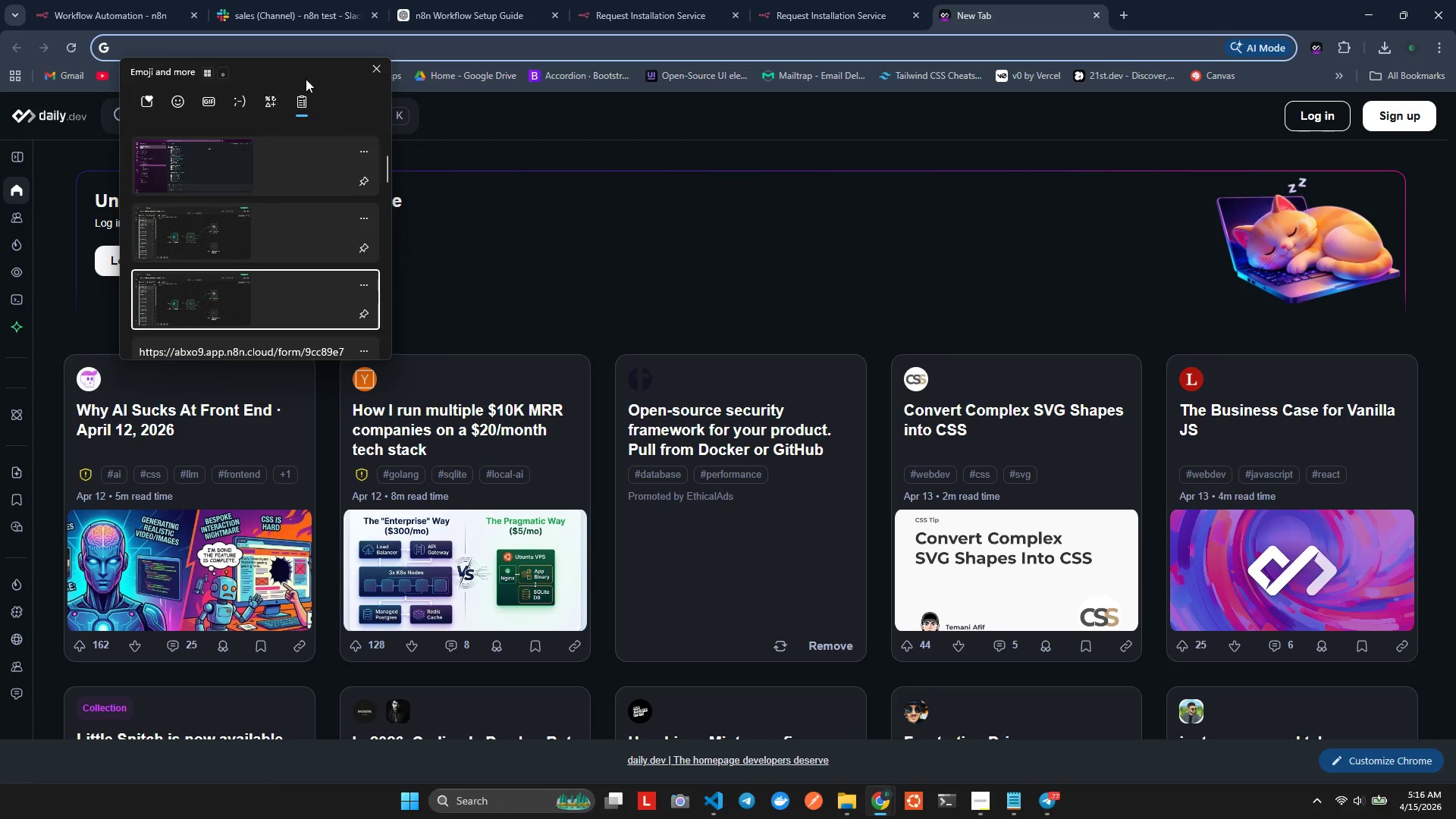 
key(ArrowDown)
 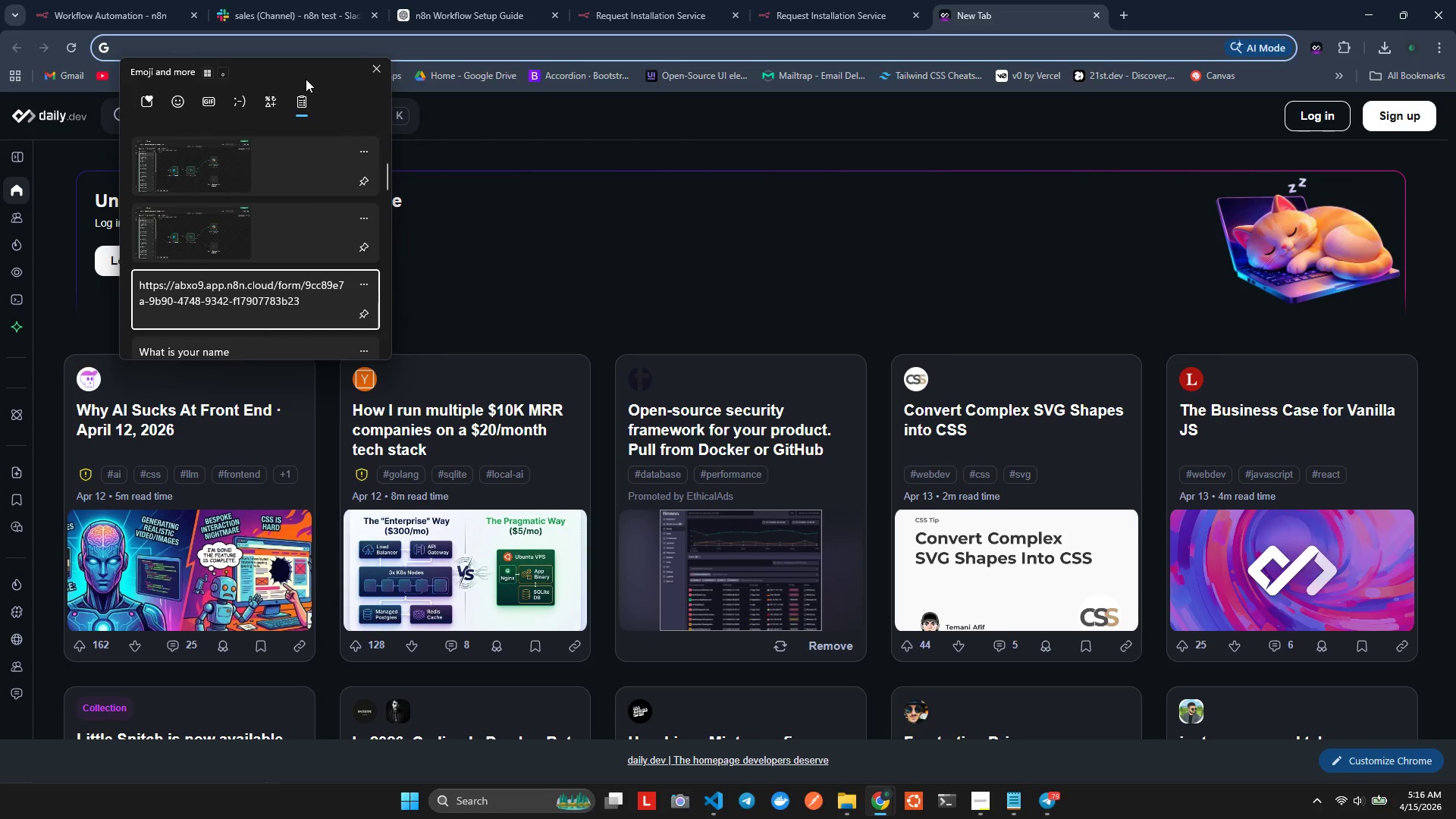 
key(Enter)
 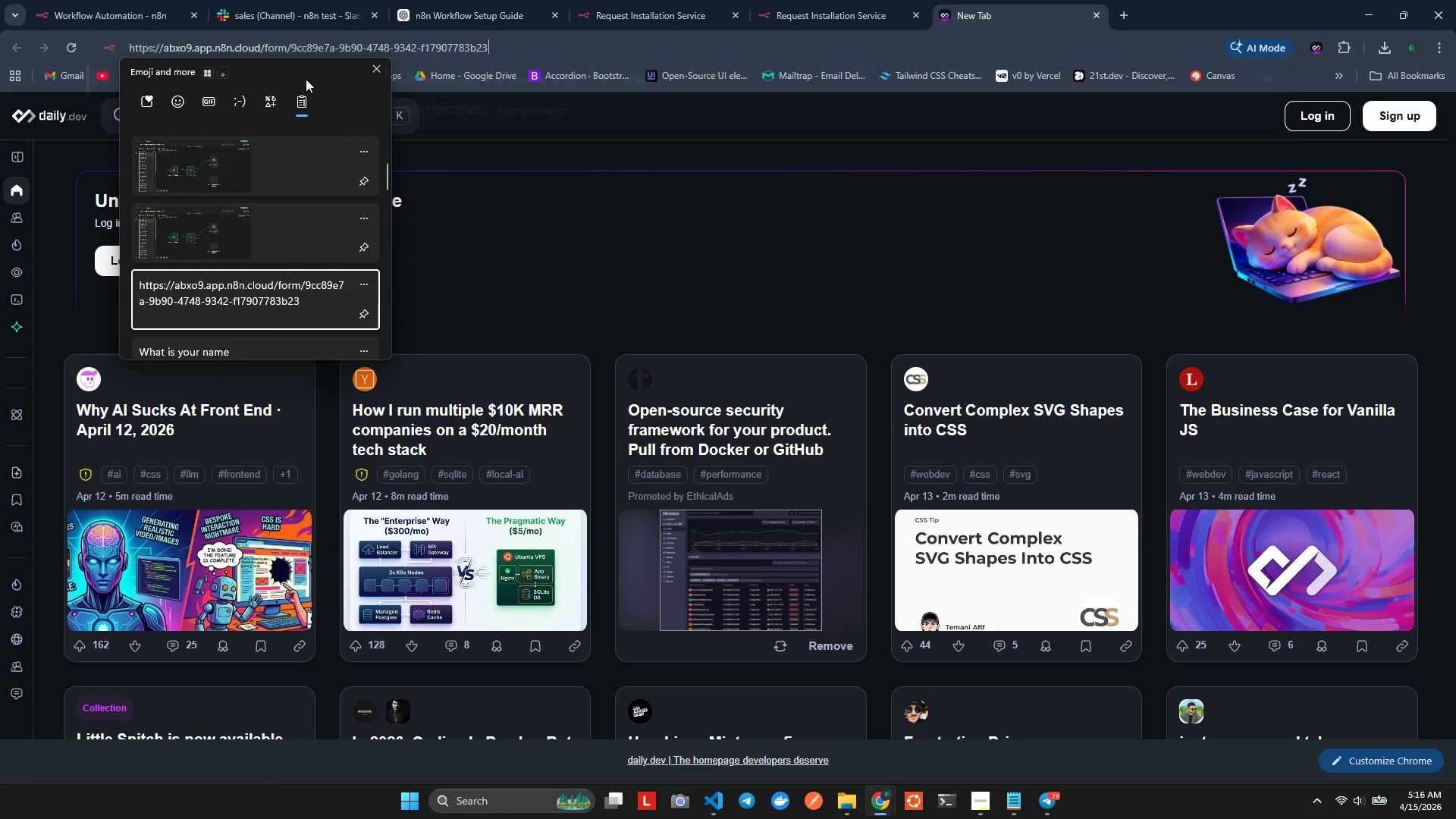 
key(Control+ControlLeft)
 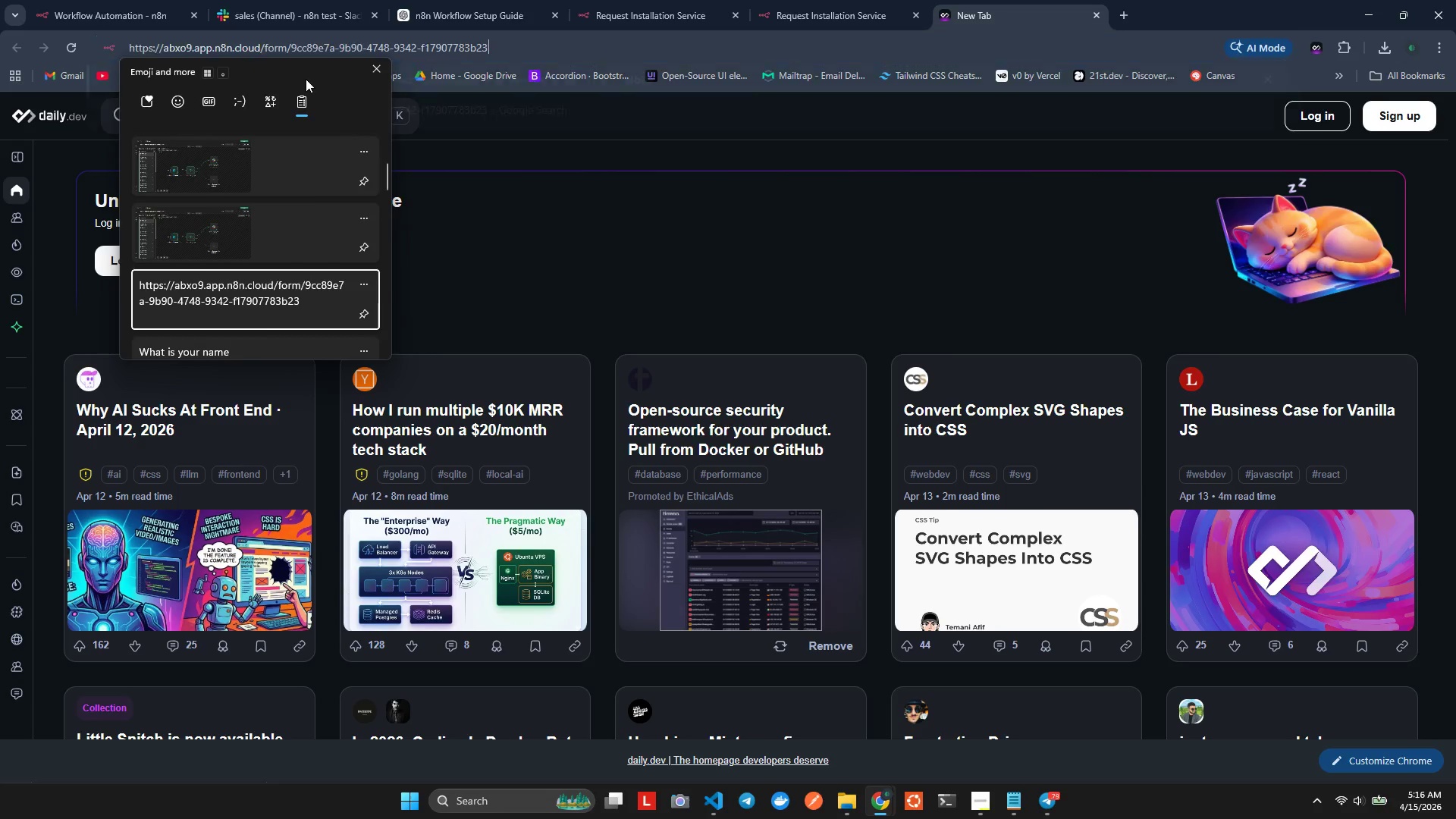 
key(Control+V)
 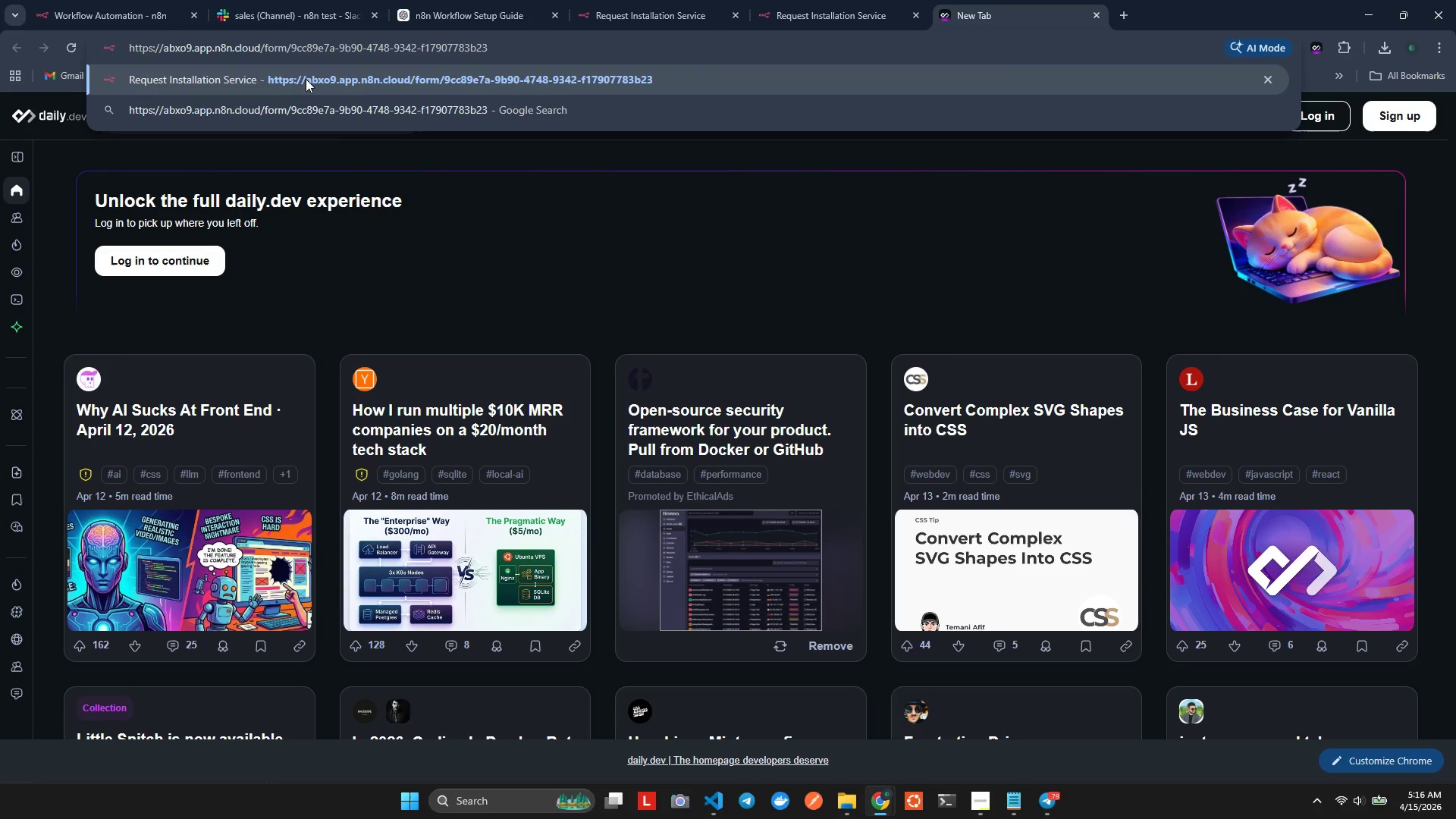 
key(Enter)
 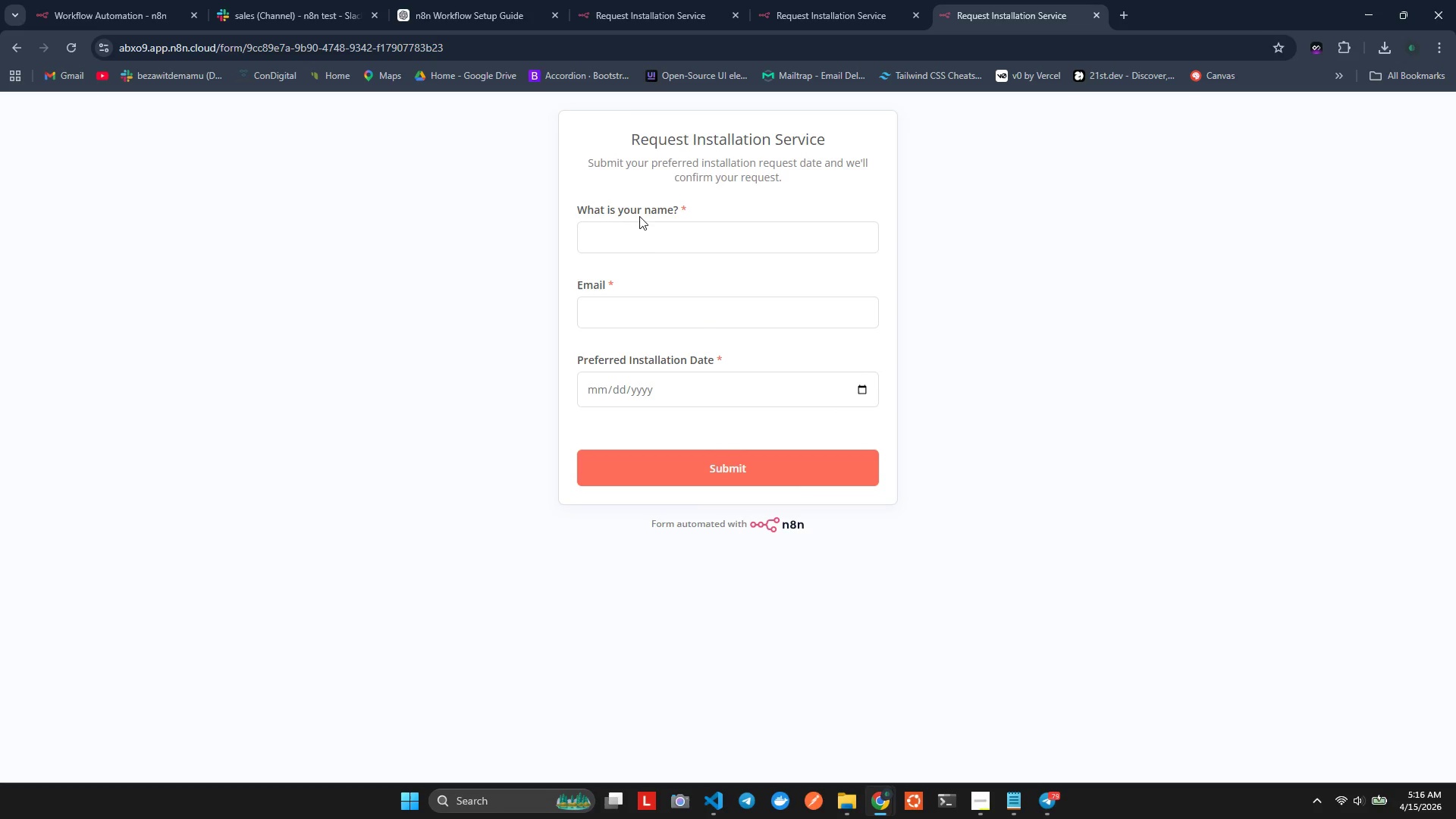 
double_click([670, 231])
 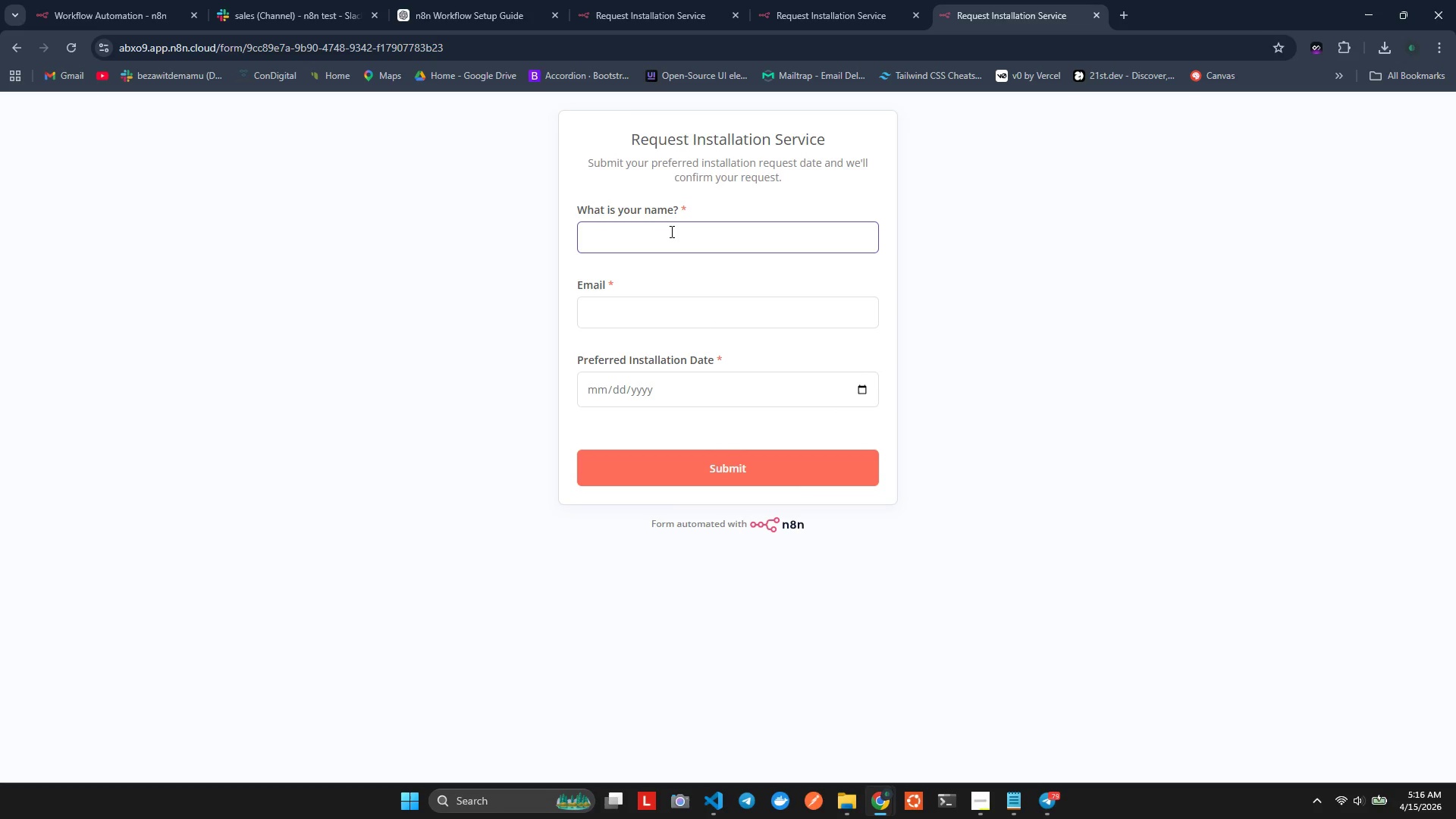 
type(john )
key(Backspace)
 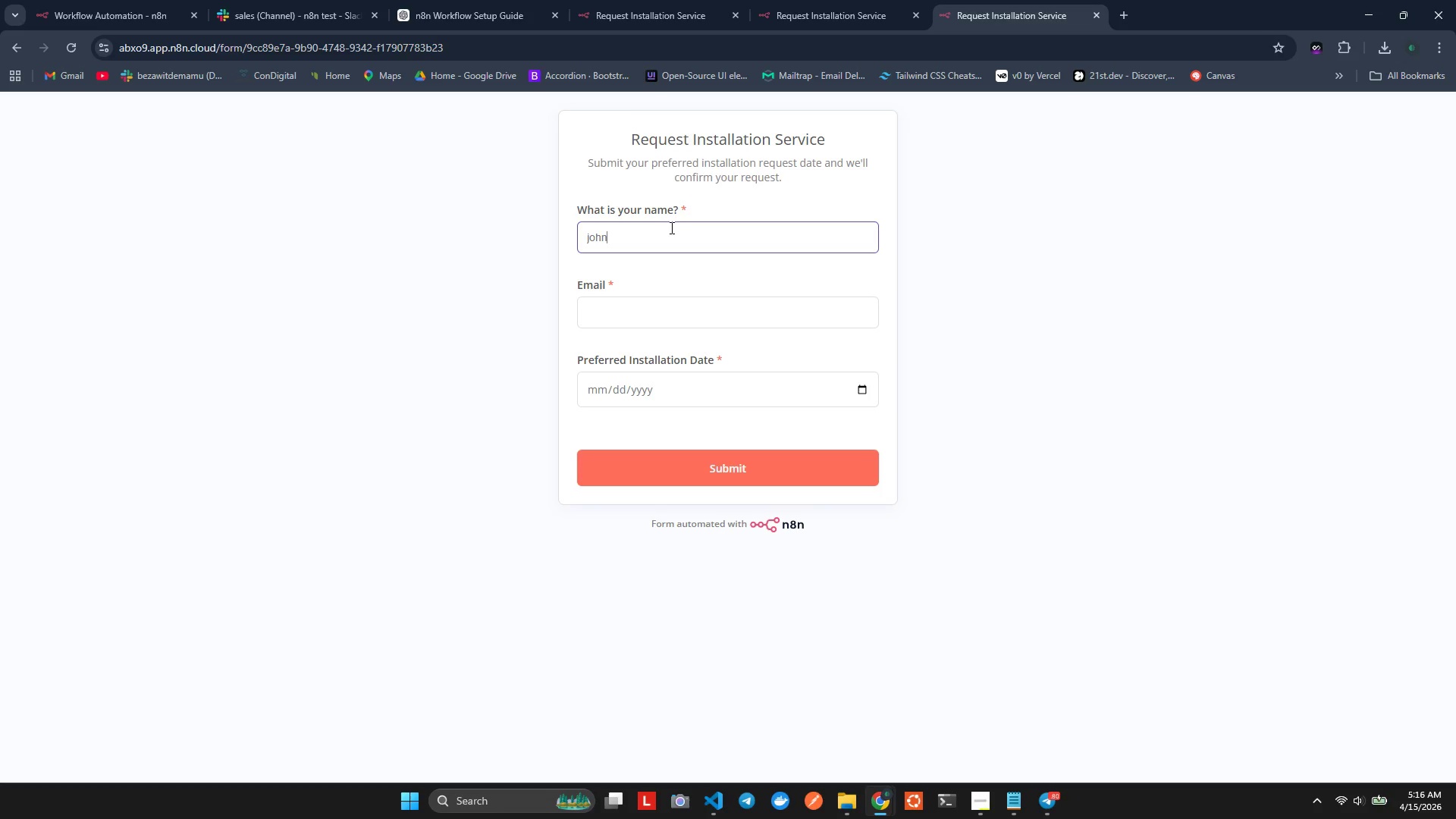 
left_click([689, 317])
 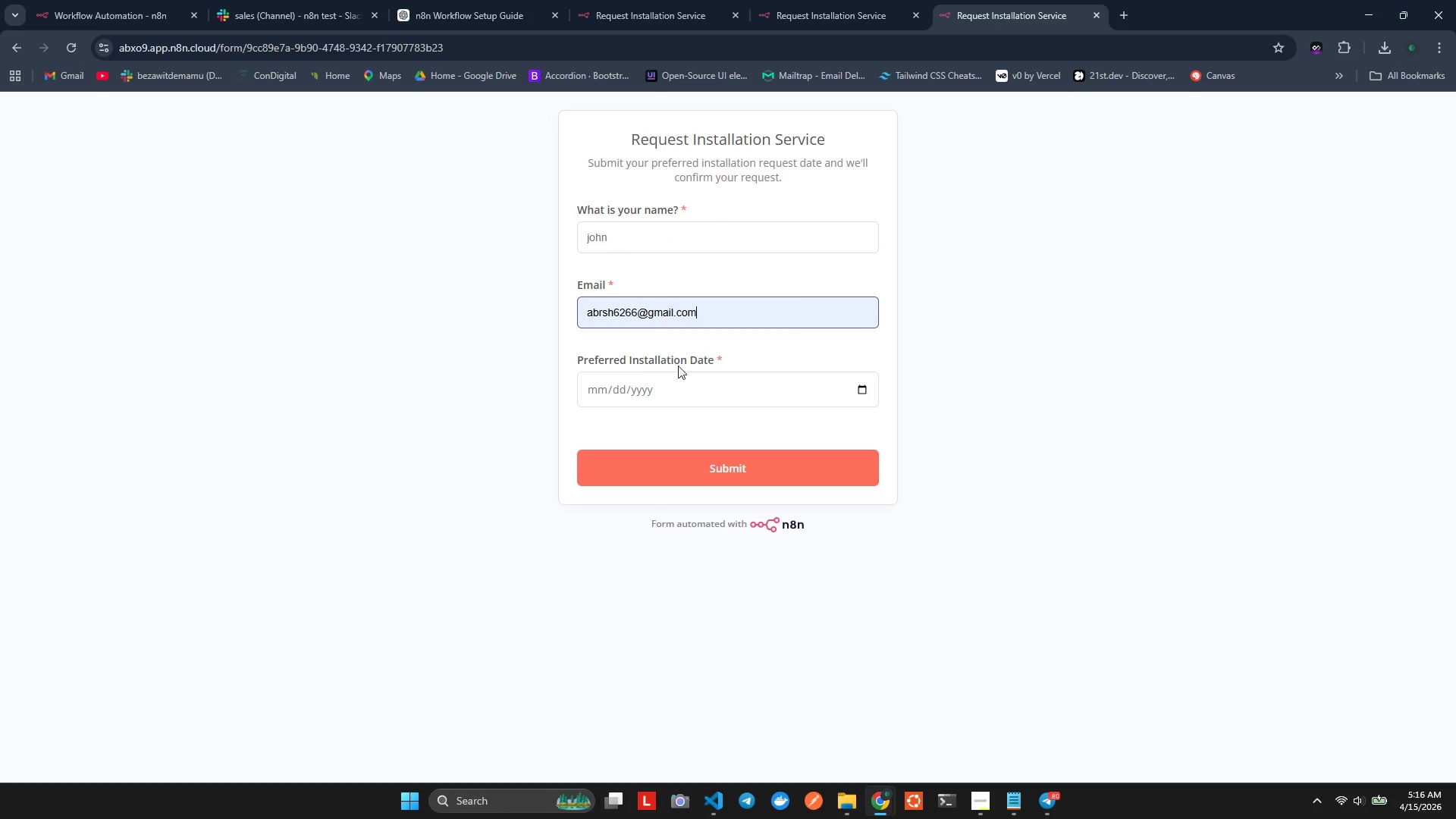 
left_click([654, 370])
 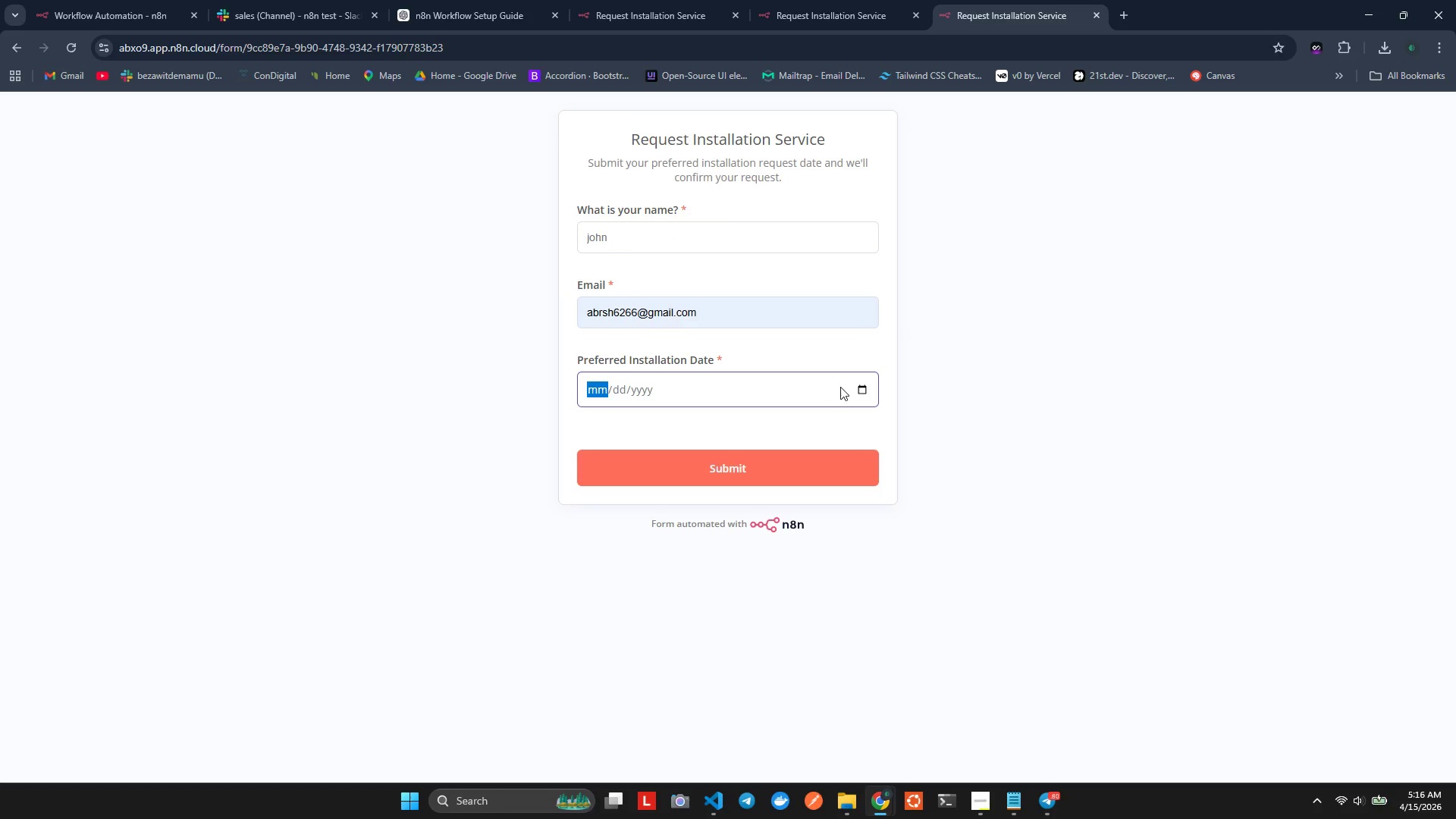 
left_click([860, 388])
 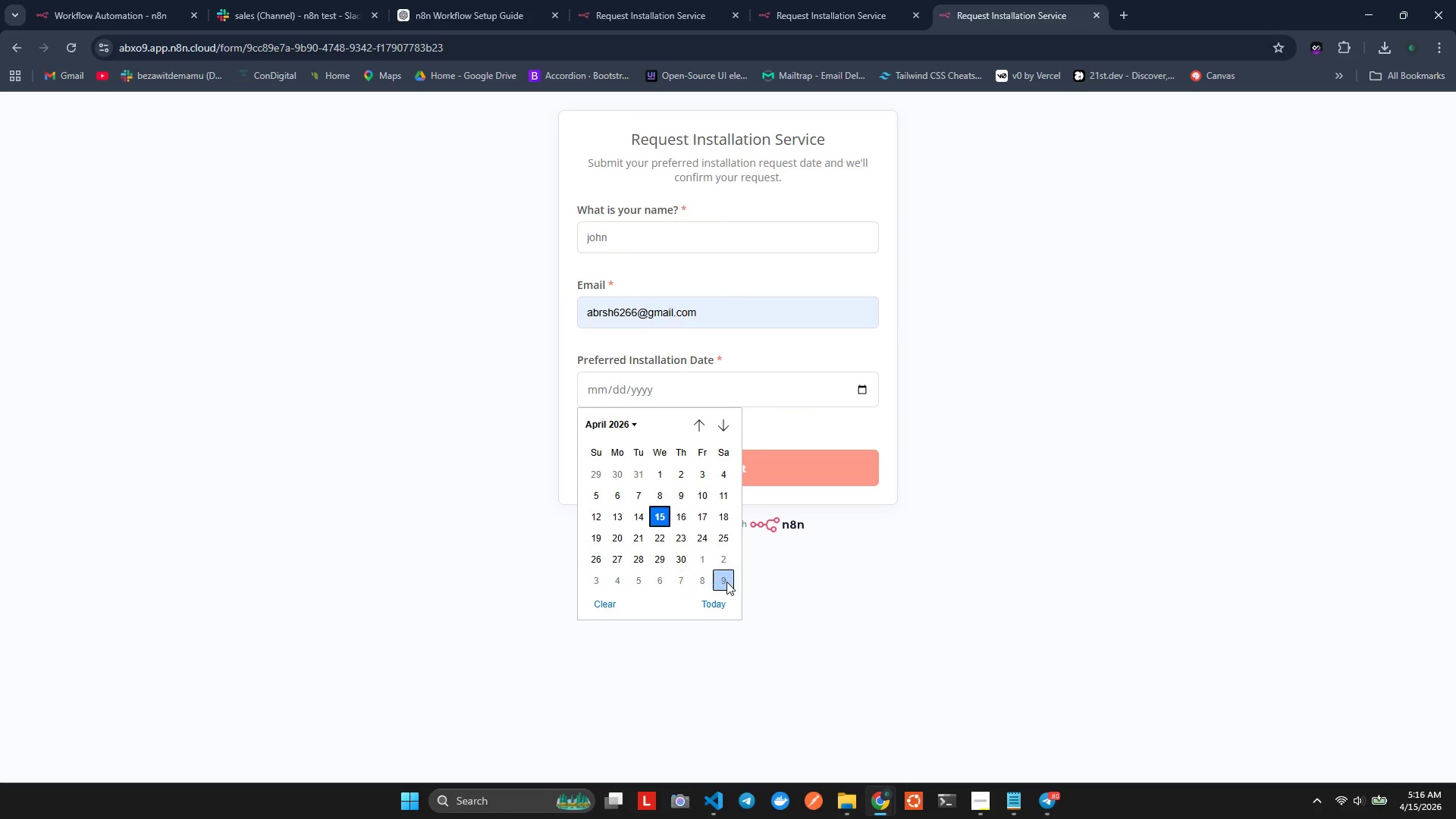 
left_click([725, 582])
 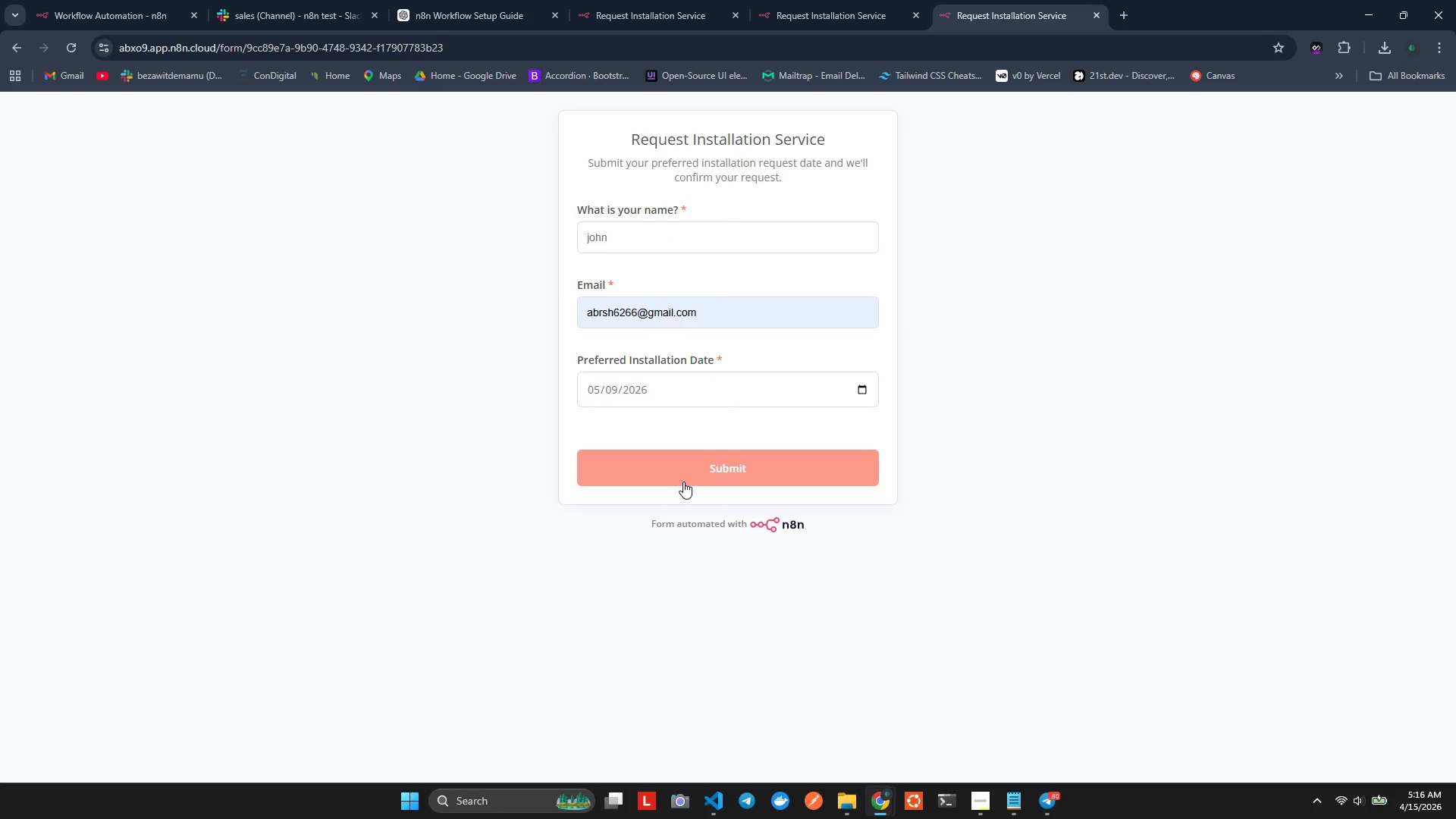 
left_click([685, 480])
 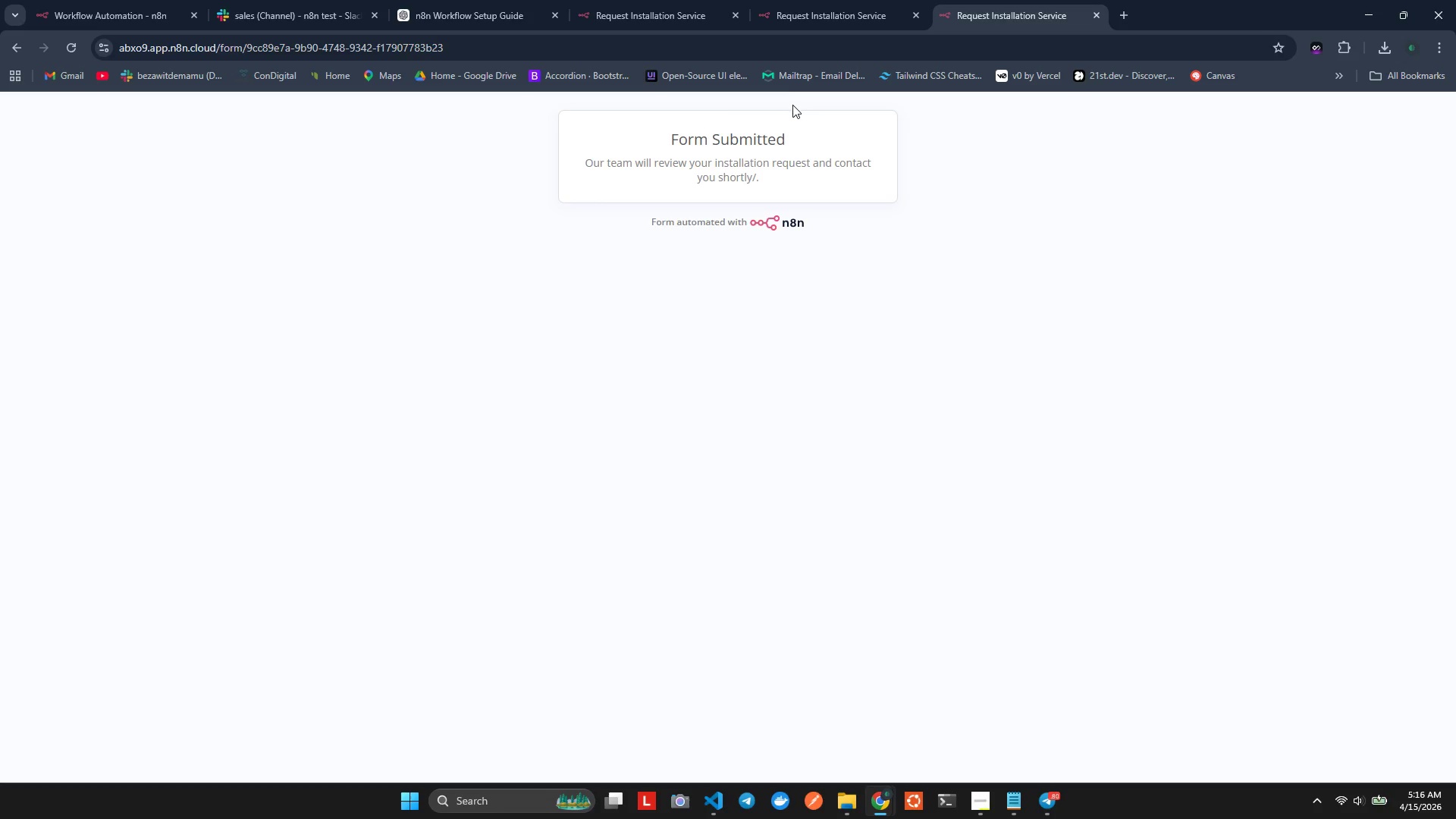 
mouse_move([820, 7])
 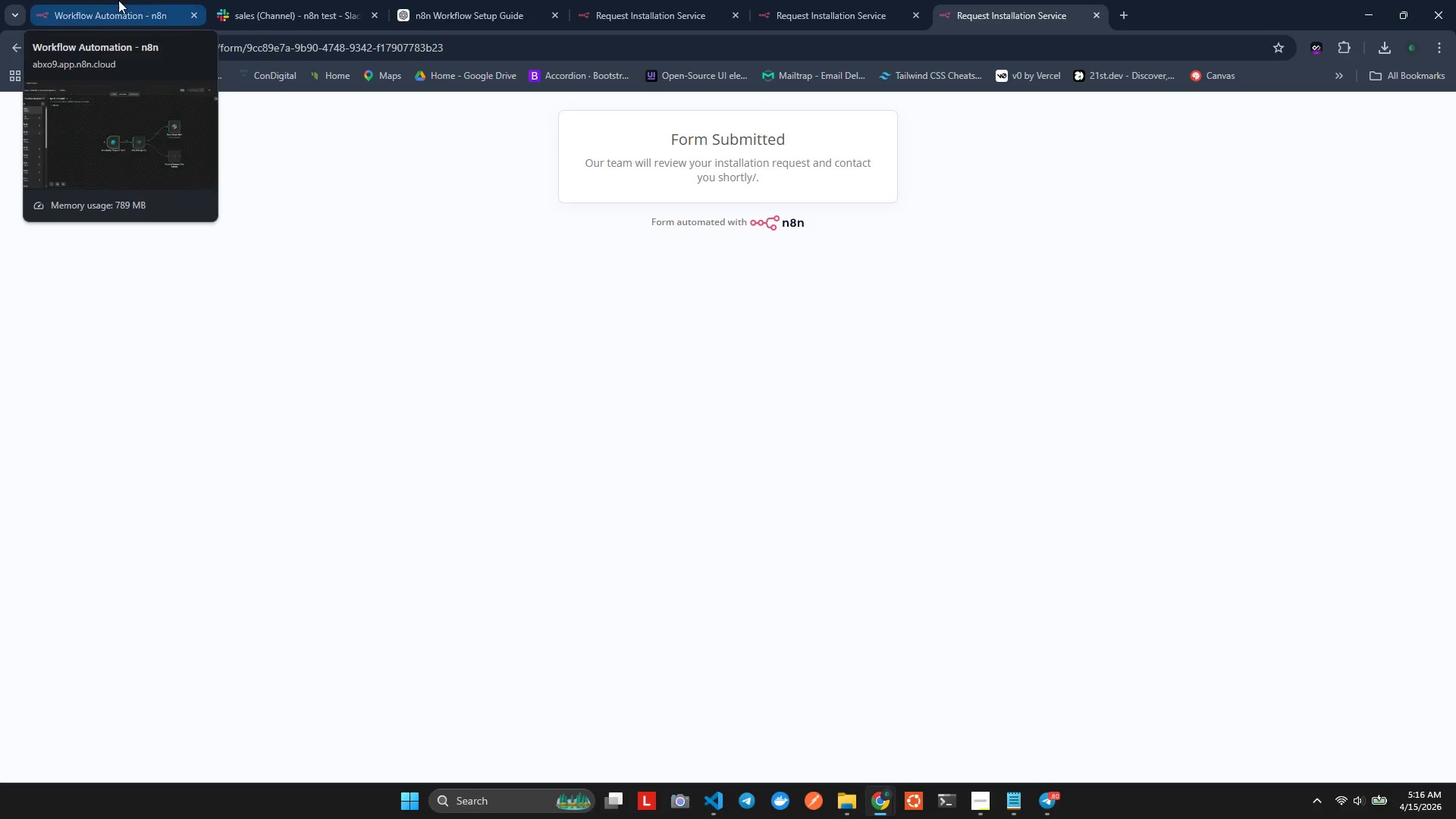 
left_click([118, 0])
 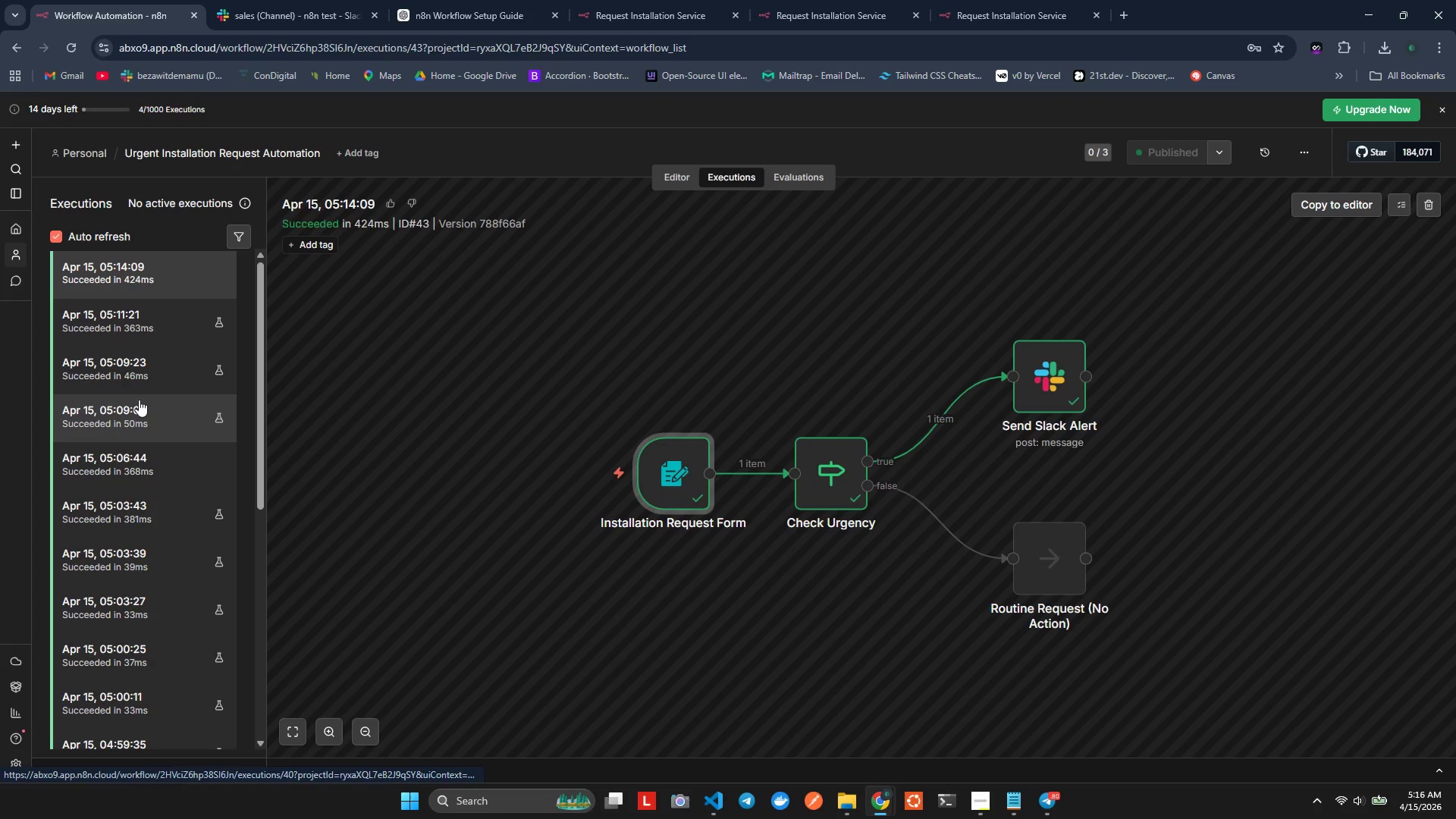 
scroll: coordinate [133, 290], scroll_direction: up, amount: 2.0
 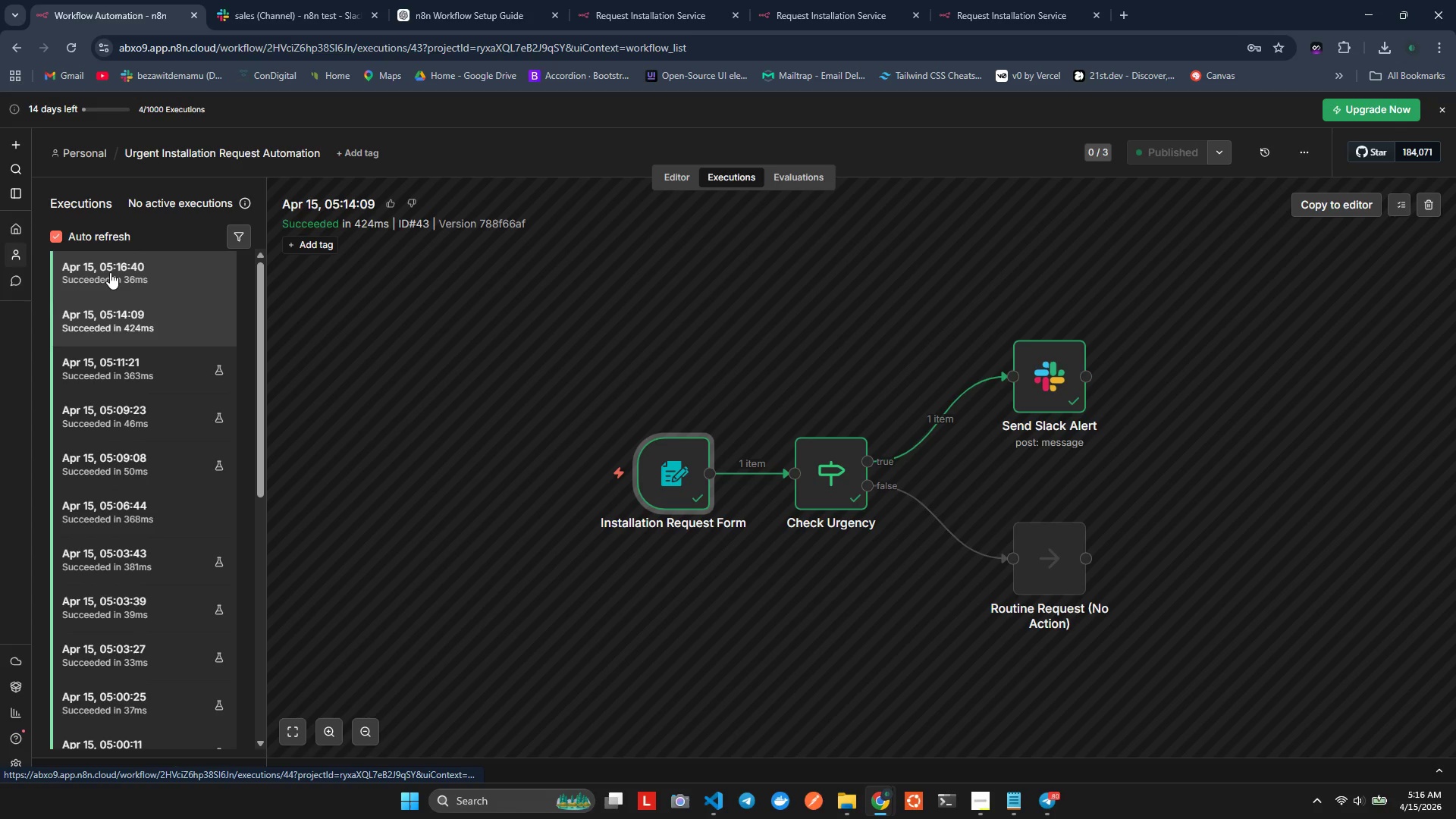 